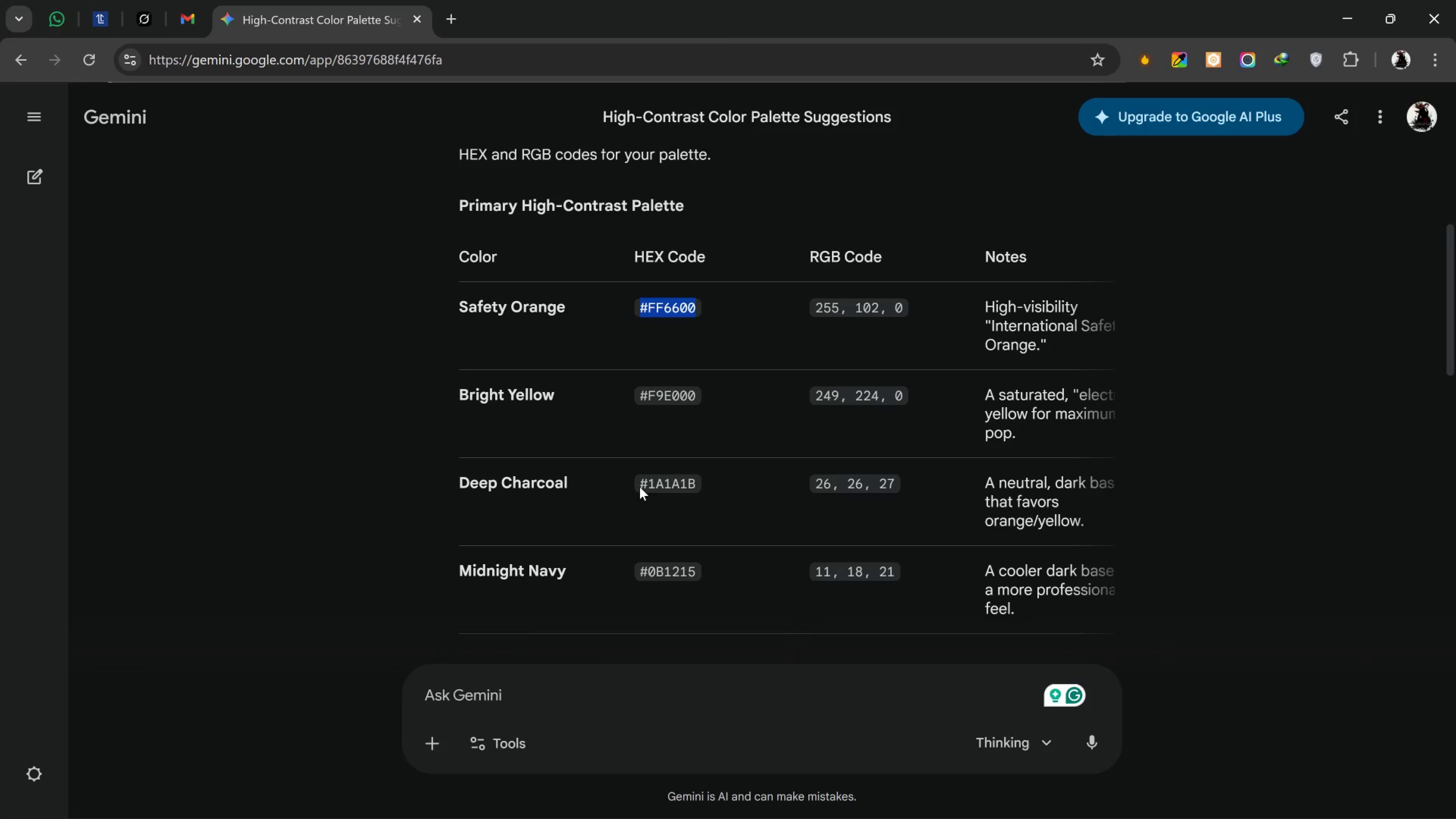 
left_click_drag(start_coordinate=[643, 482], to_coordinate=[716, 493])
 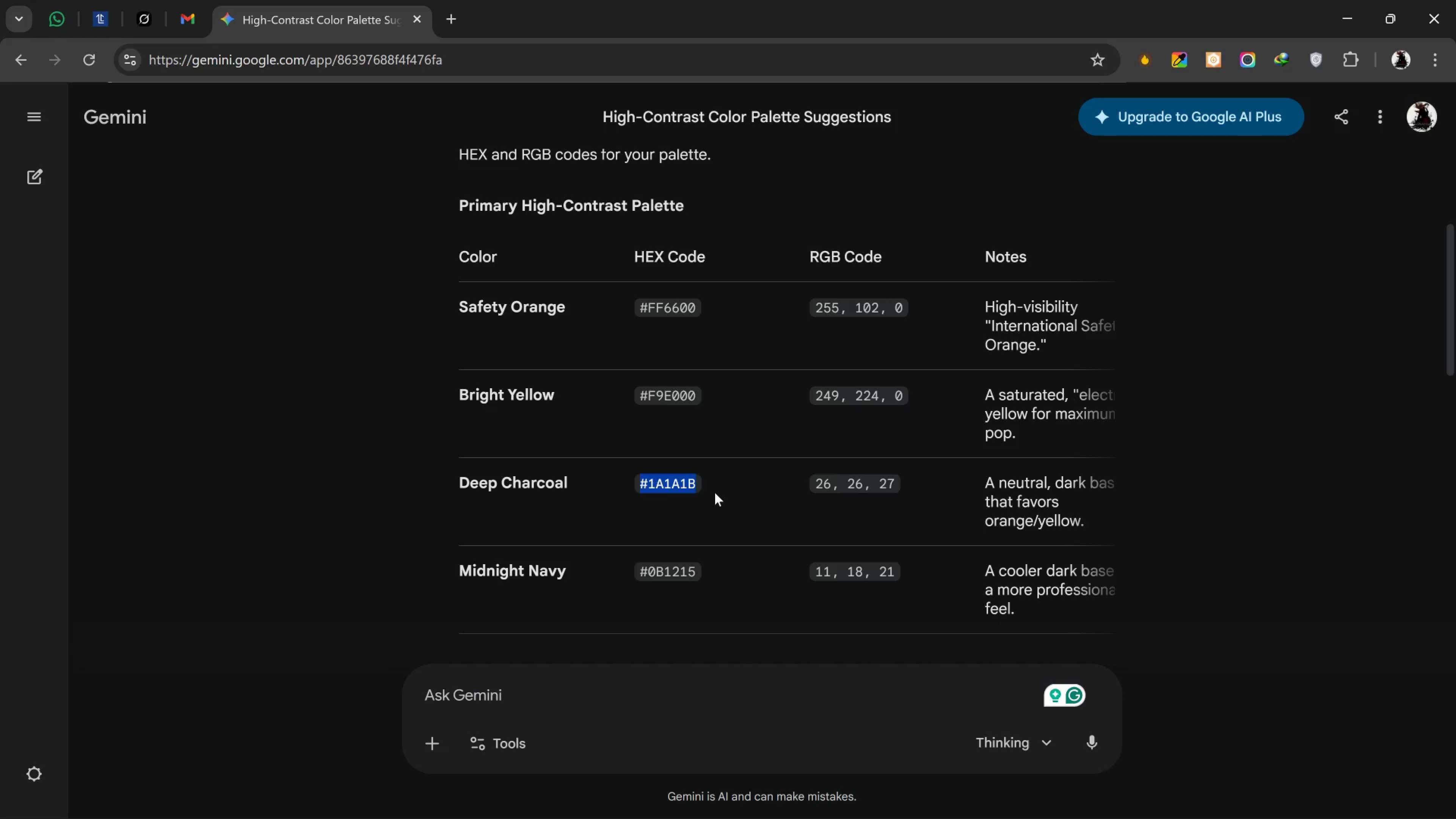 
key(Control+C)
 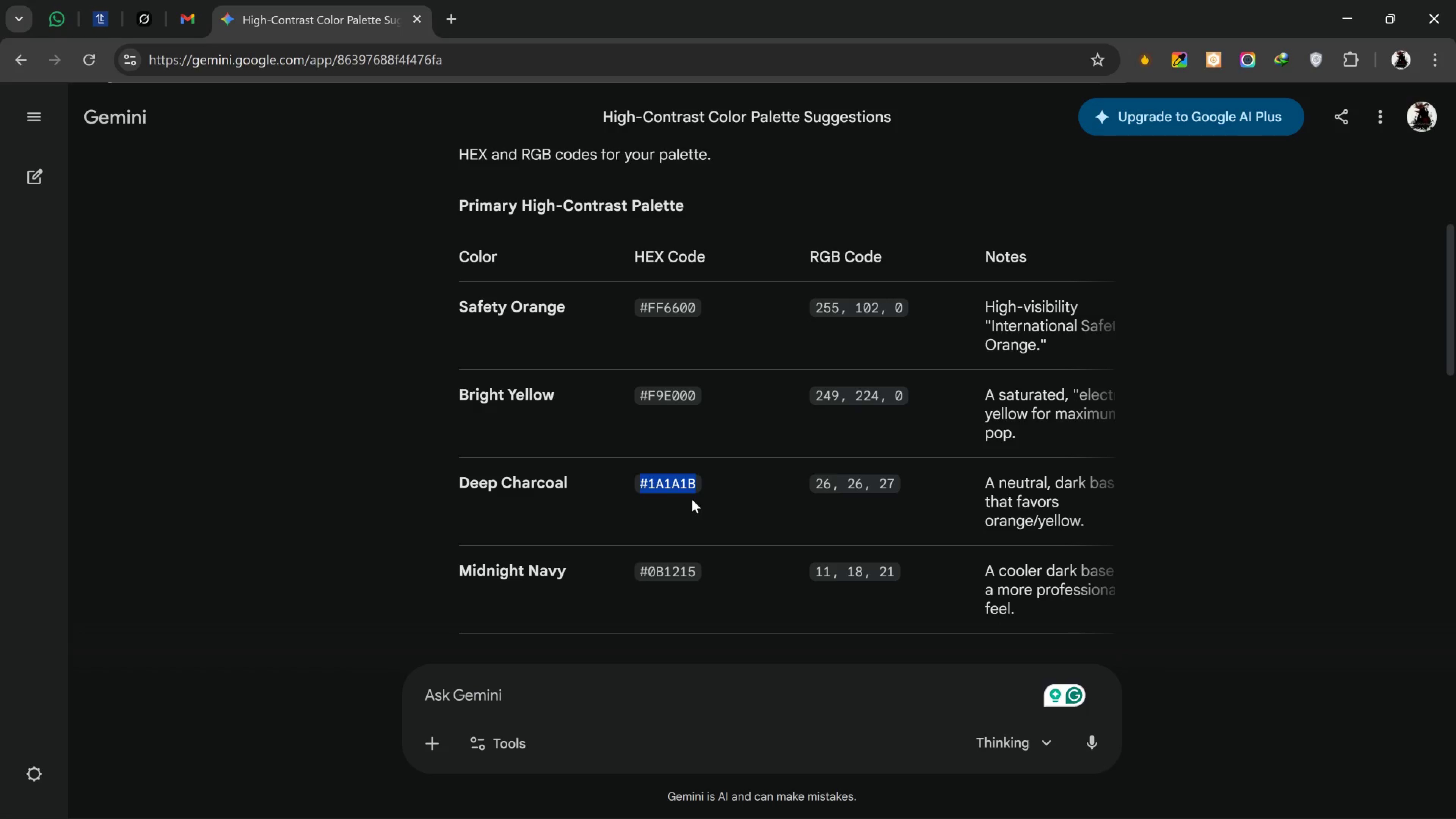 
key(Alt+Tab)
 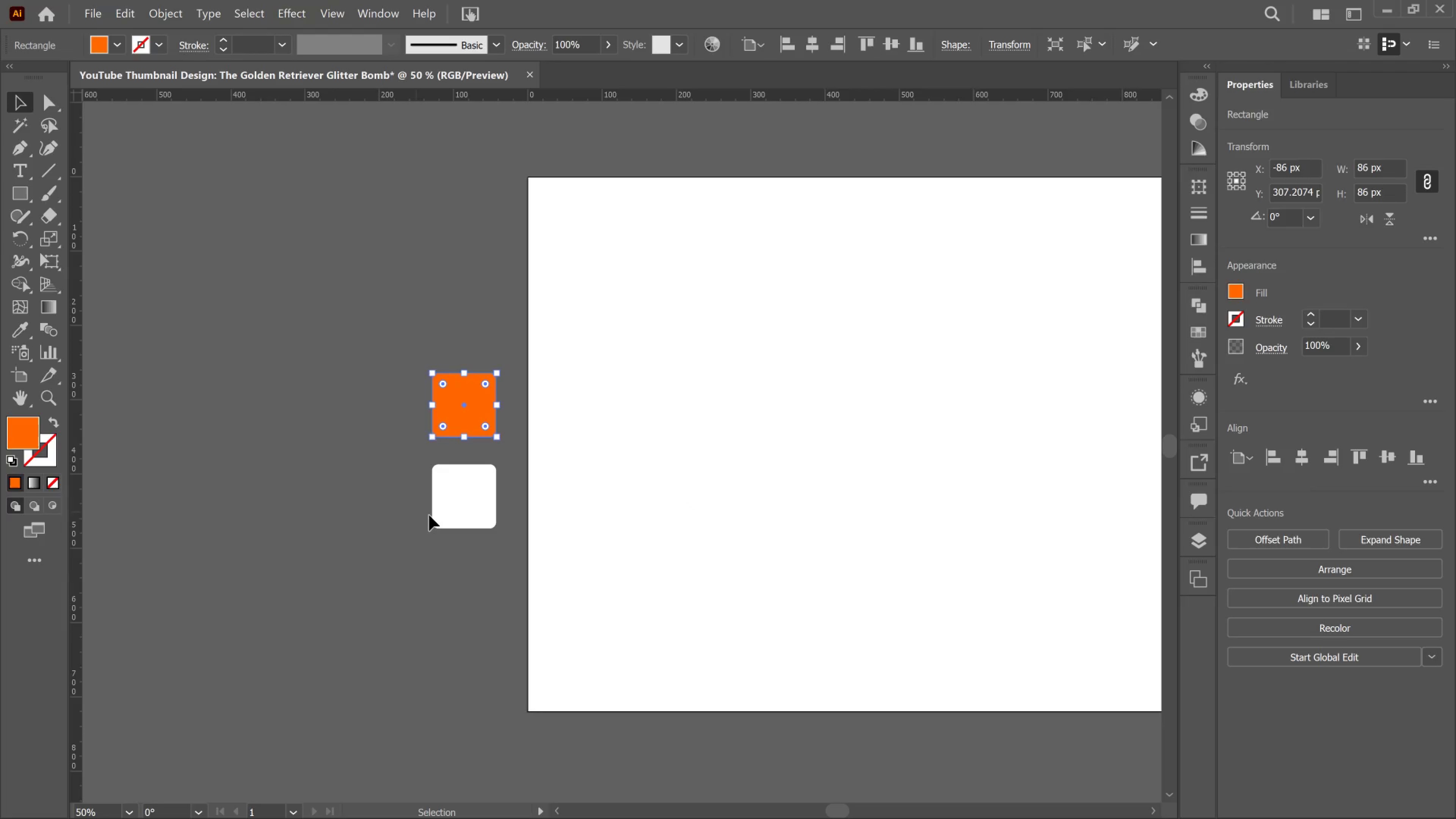 
left_click([431, 515])
 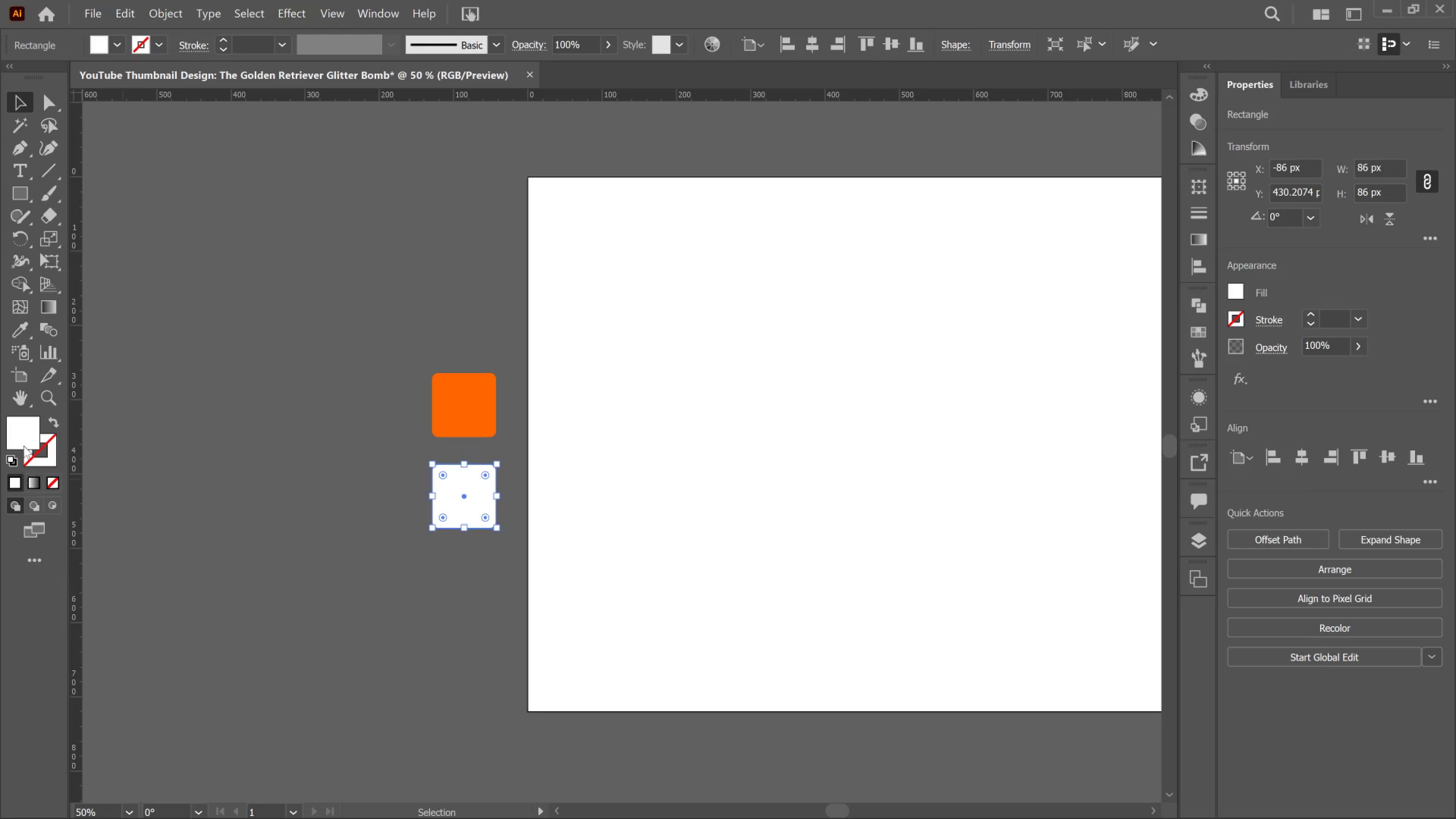 
left_click_drag(start_coordinate=[24, 427], to_coordinate=[27, 427])
 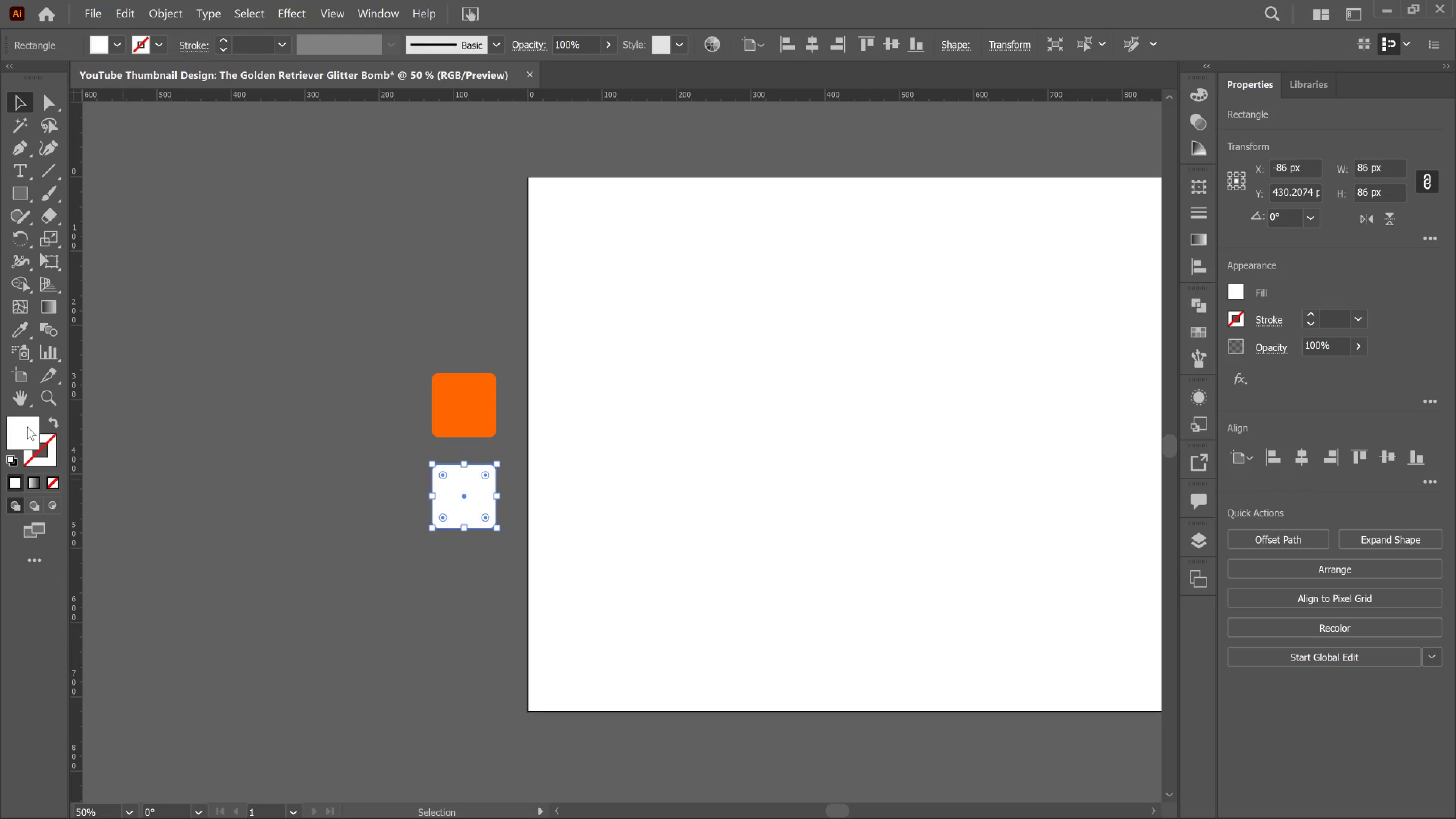 
double_click([27, 427])
 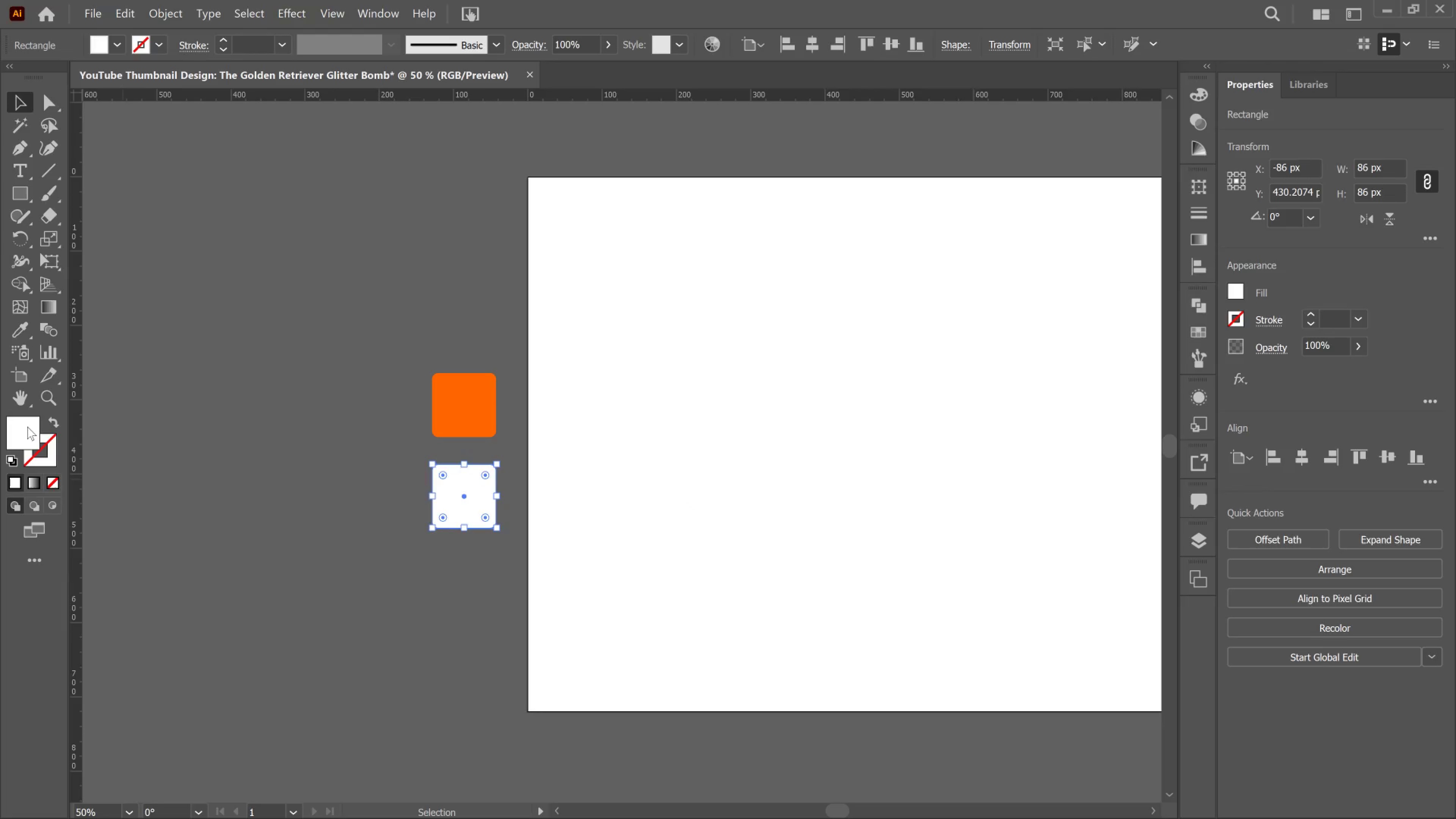 
double_click([27, 427])
 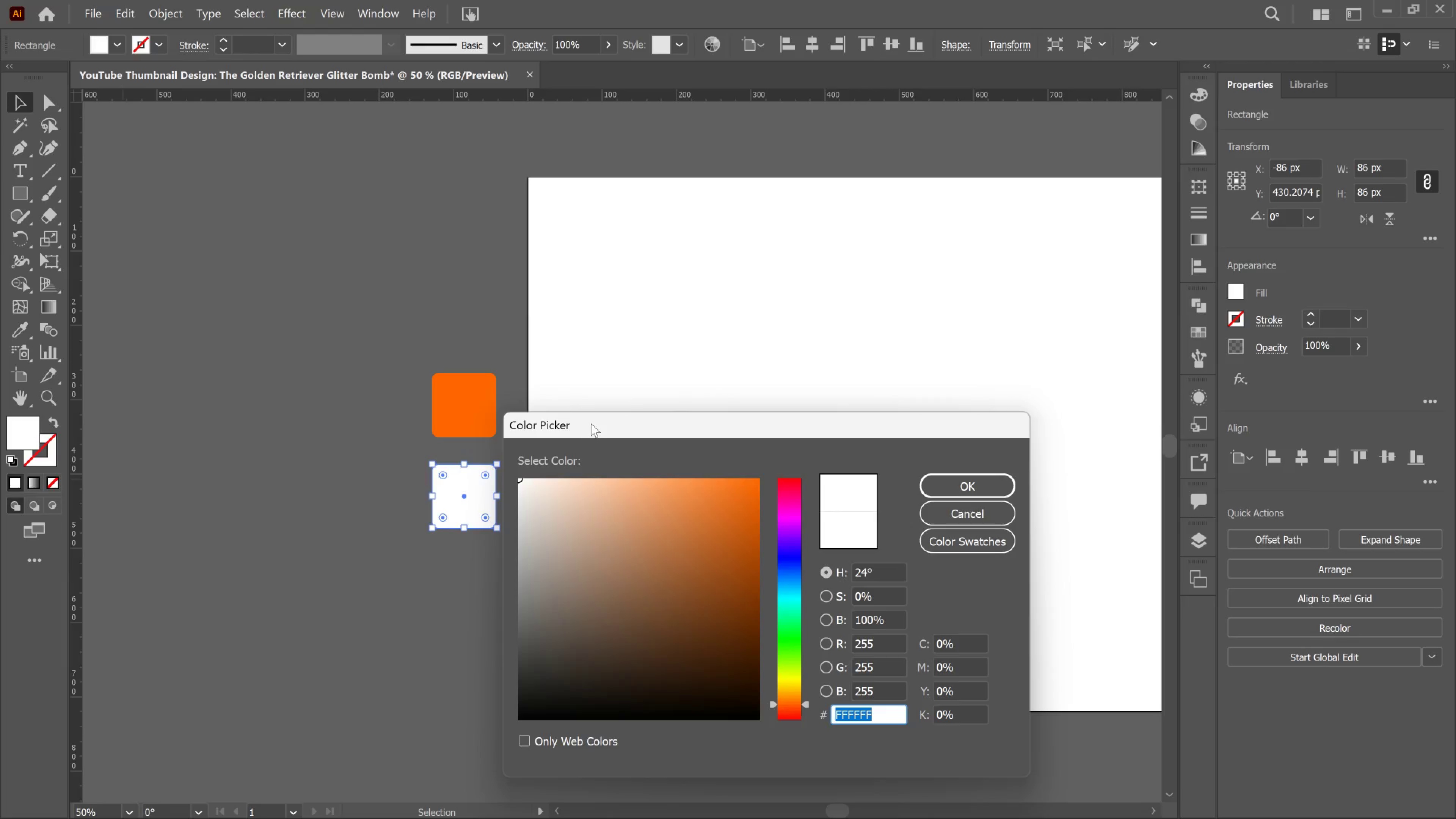 
key(Control+V)
 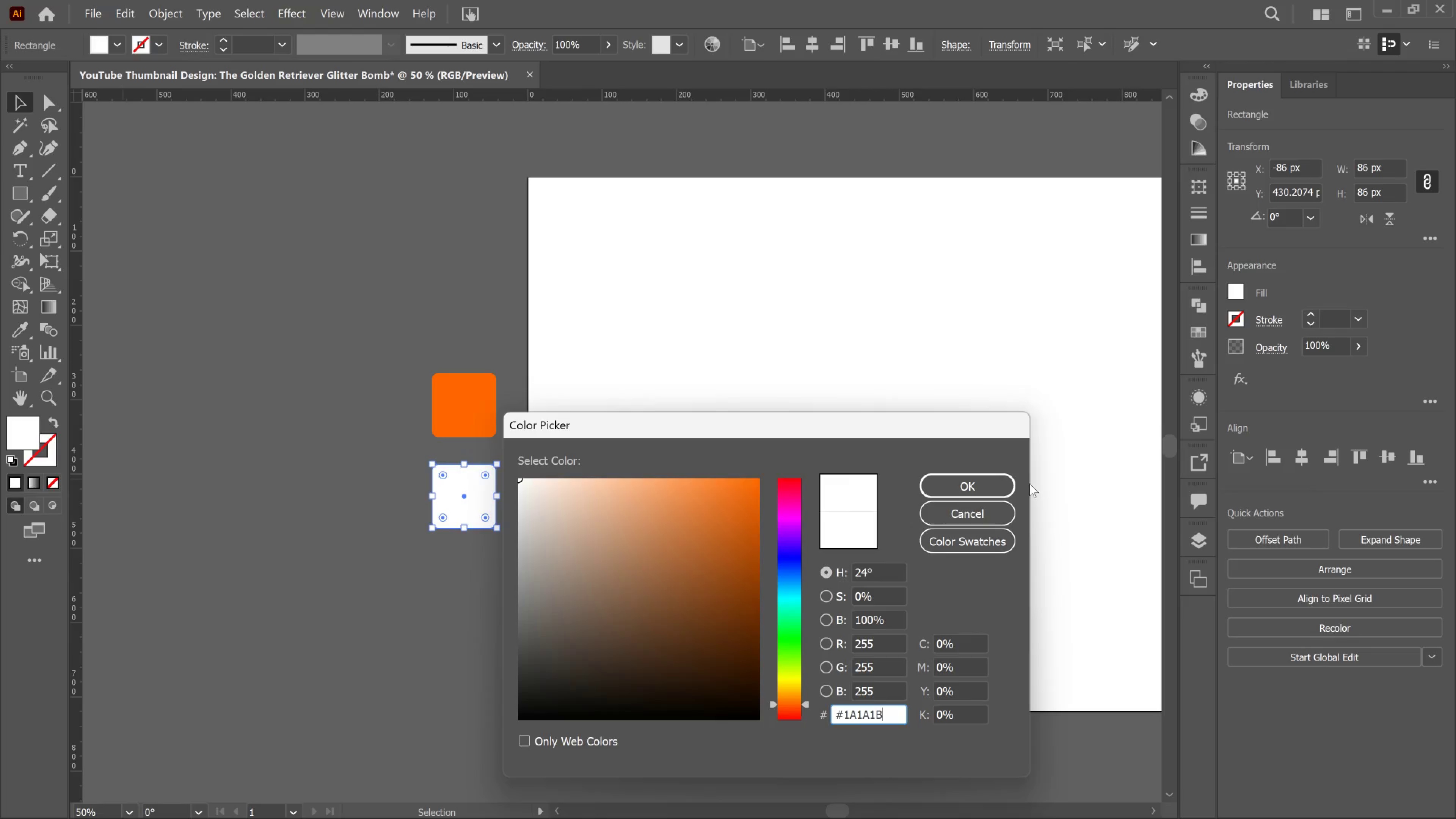 
left_click([985, 468])
 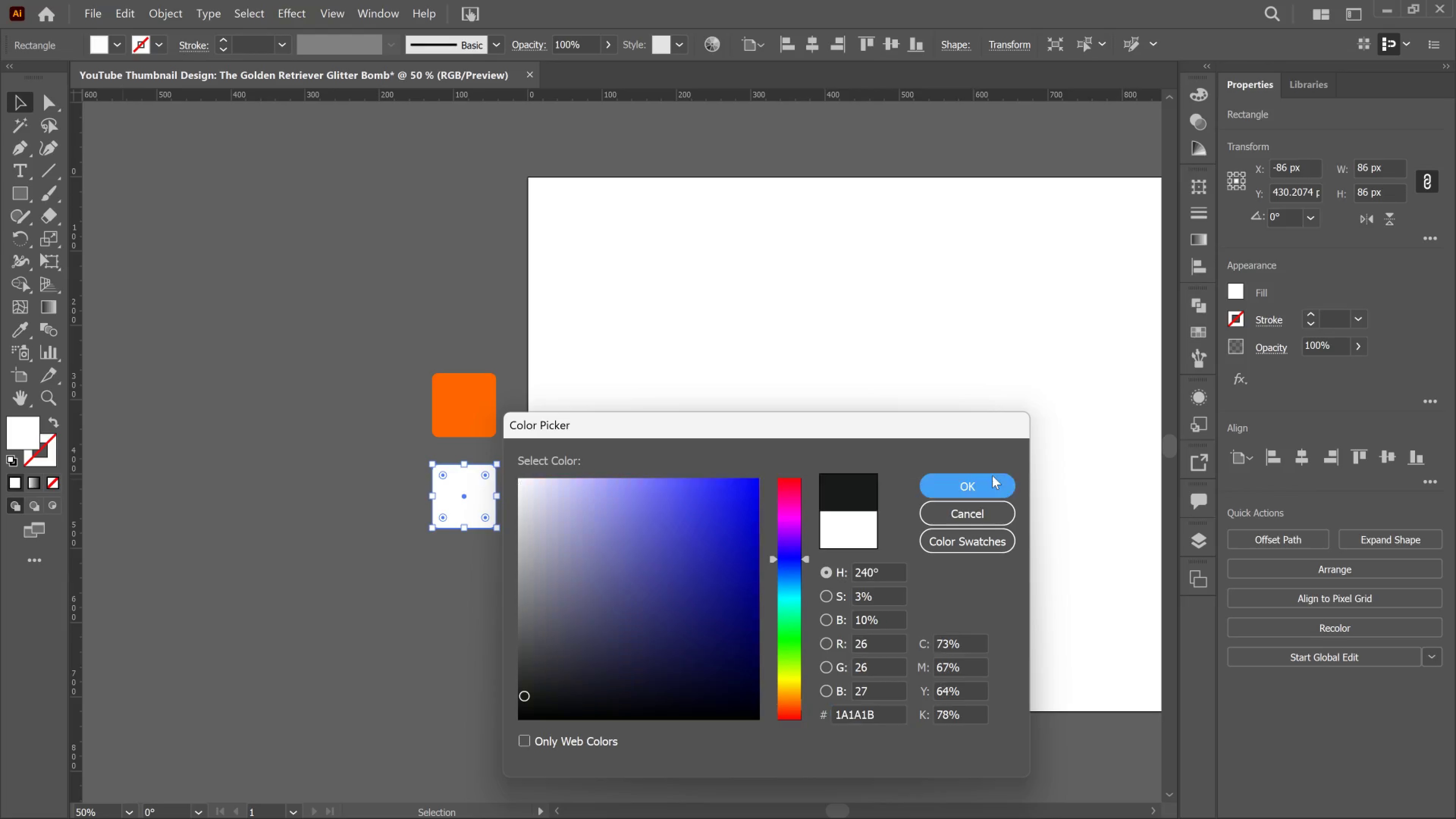 
left_click([992, 475])
 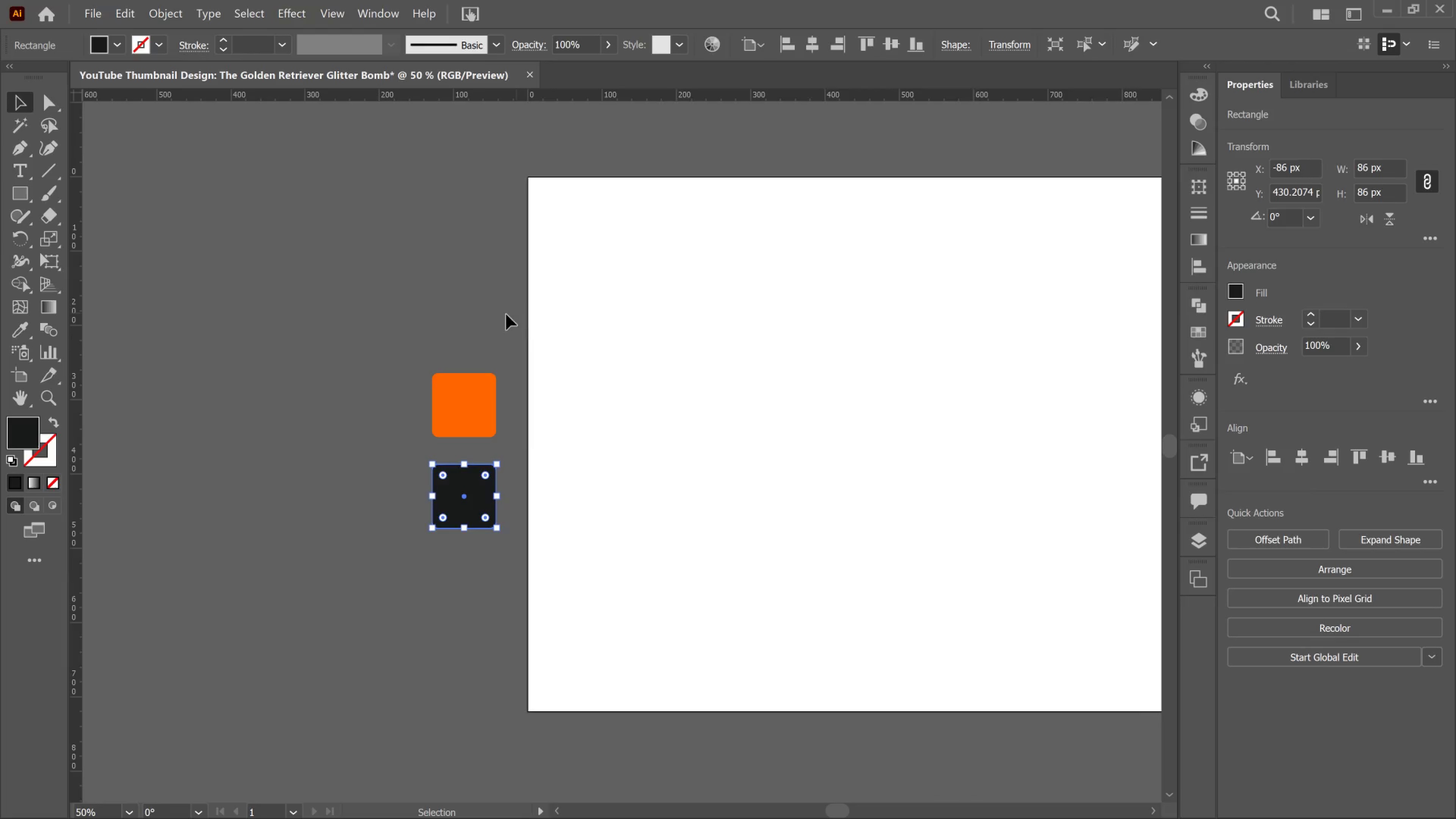 
left_click([486, 310])
 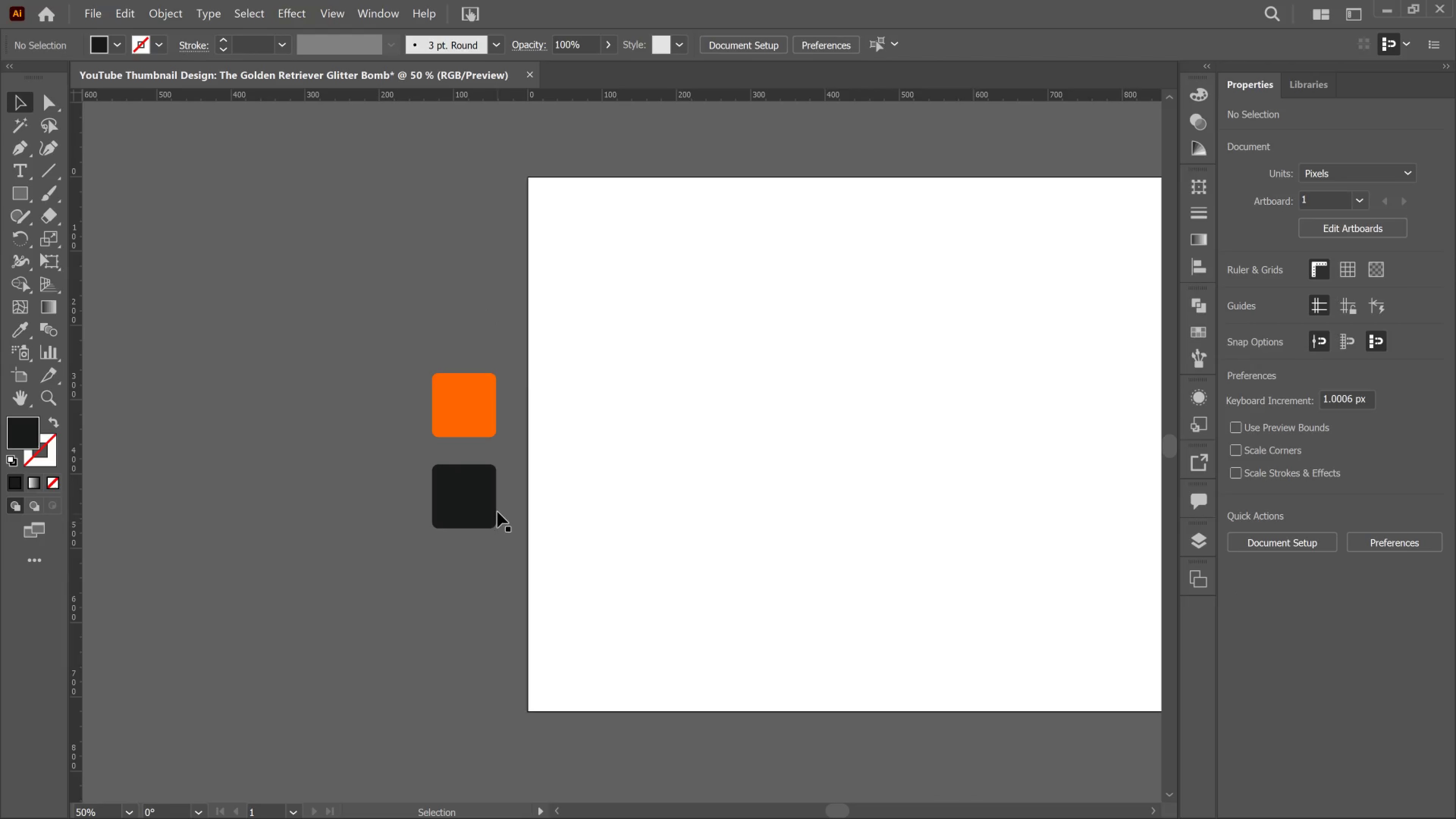 
left_click_drag(start_coordinate=[477, 497], to_coordinate=[475, 496])
 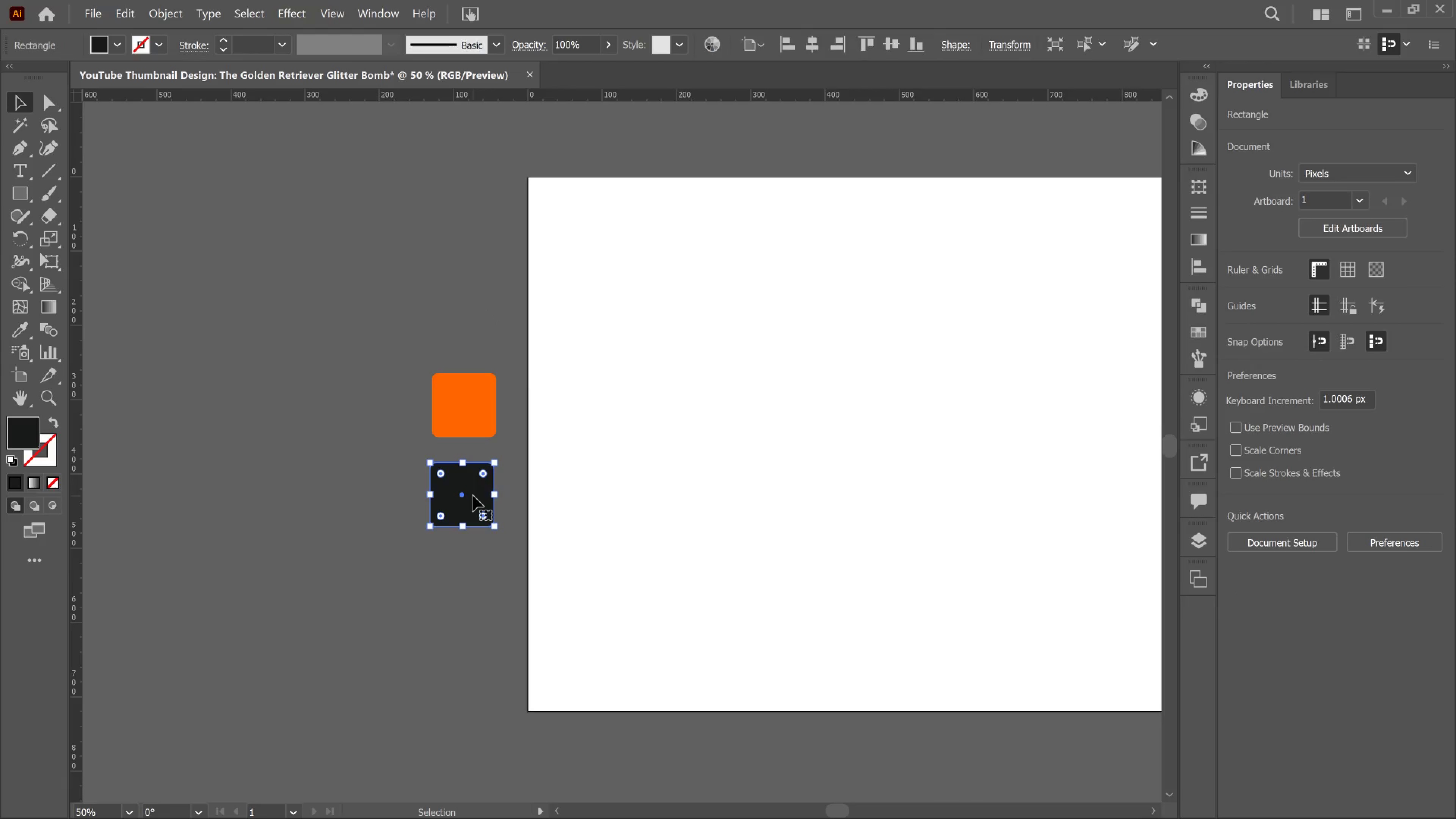 
hold_key(key=AltLeft, duration=2.53)
left_click_drag(start_coordinate=[473, 496], to_coordinate=[458, 583])
 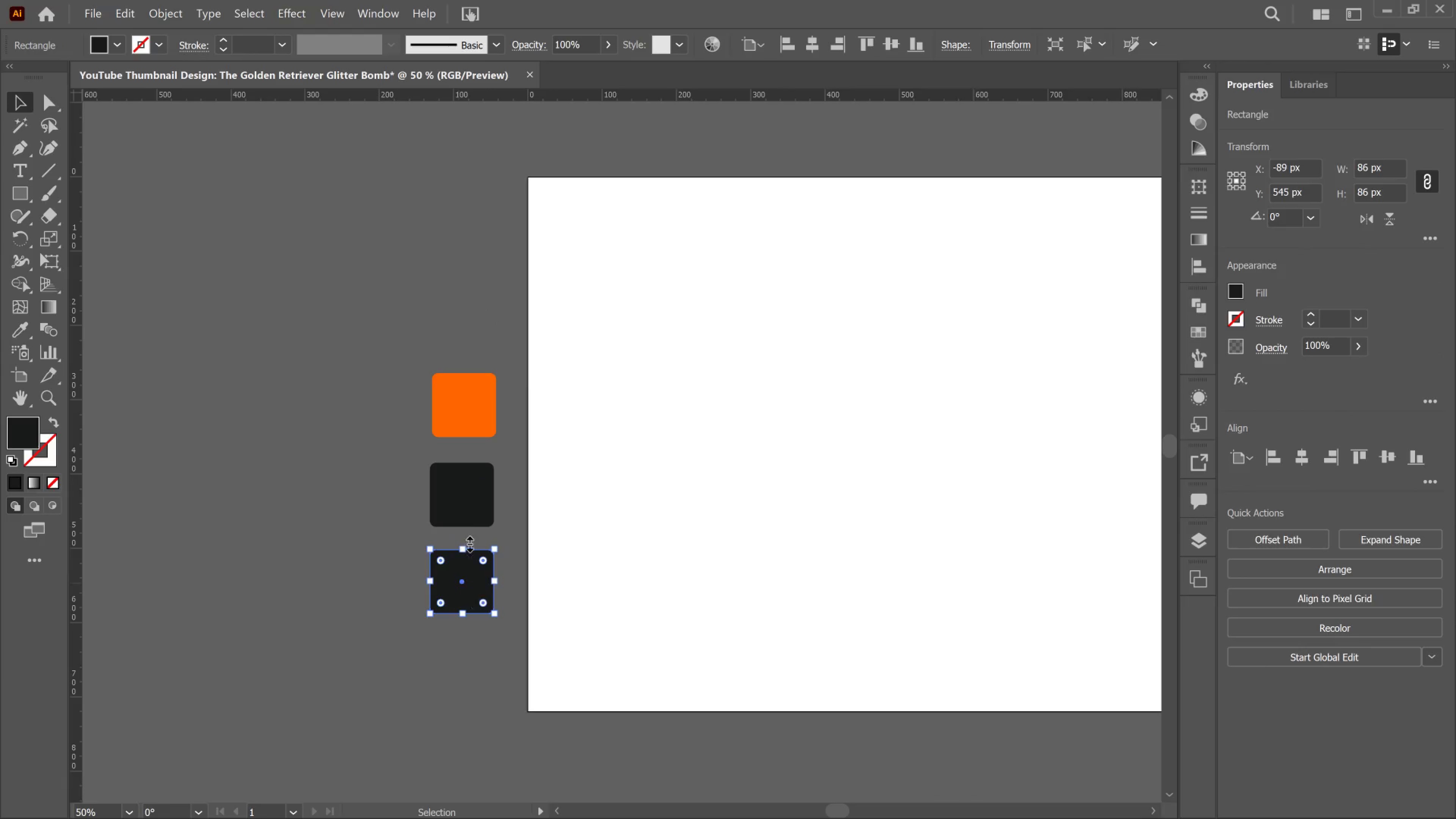 
hold_key(key=ShiftLeft, duration=1.57)
 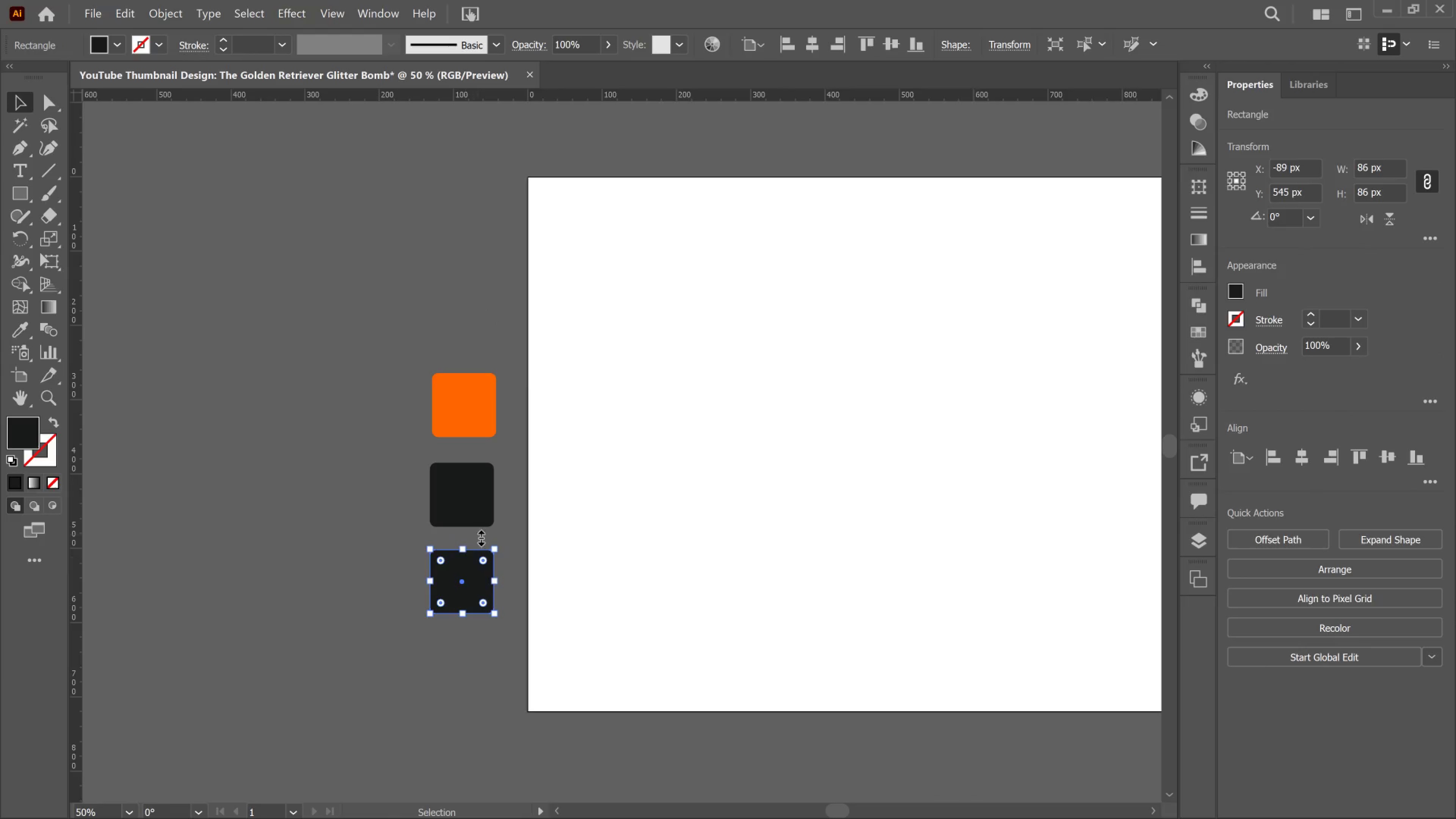 
key(Alt+Tab)
 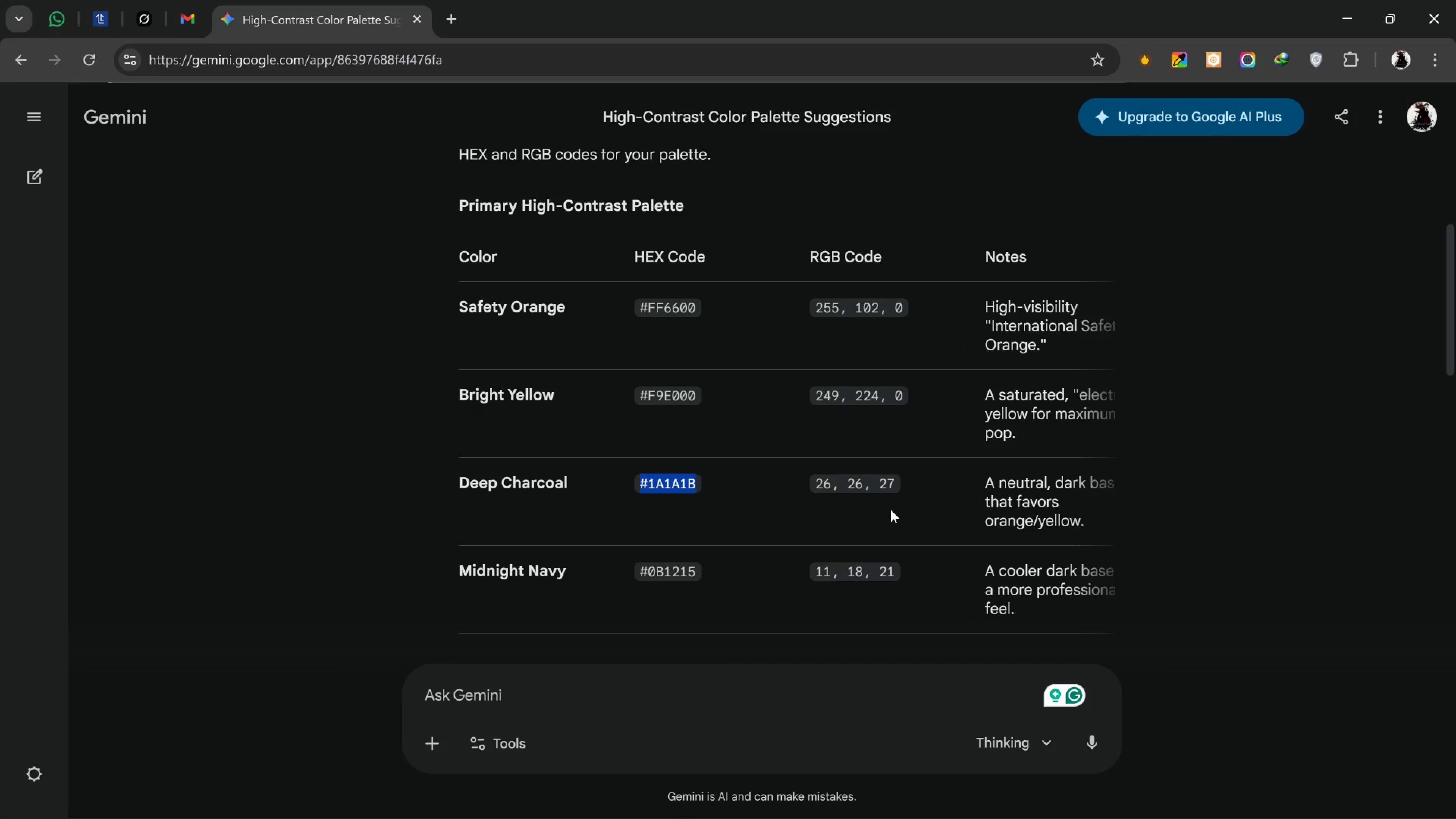 
hold_key(key=ControlLeft, duration=0.3)
 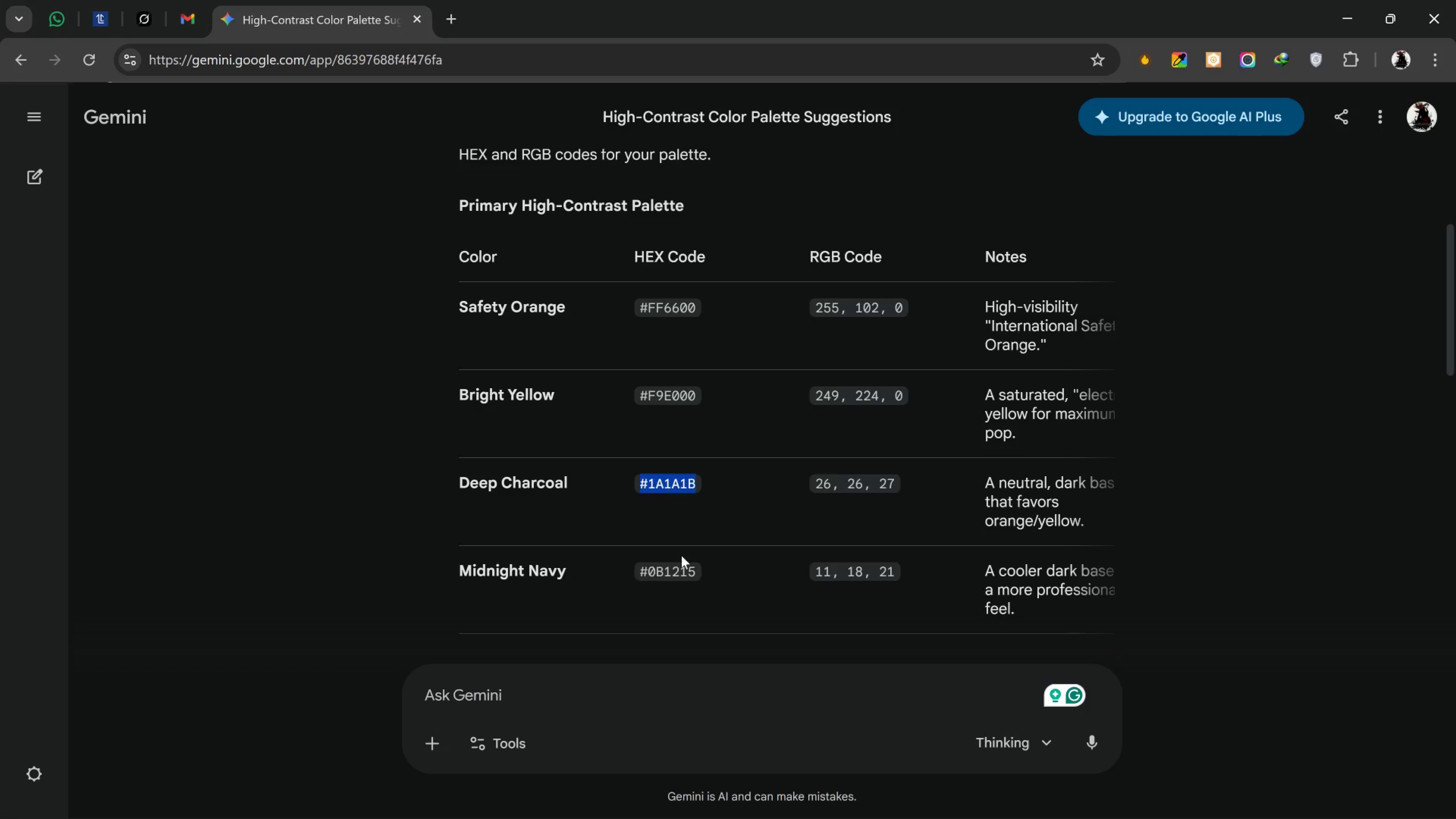 
hold_key(key=ControlLeft, duration=0.34)
 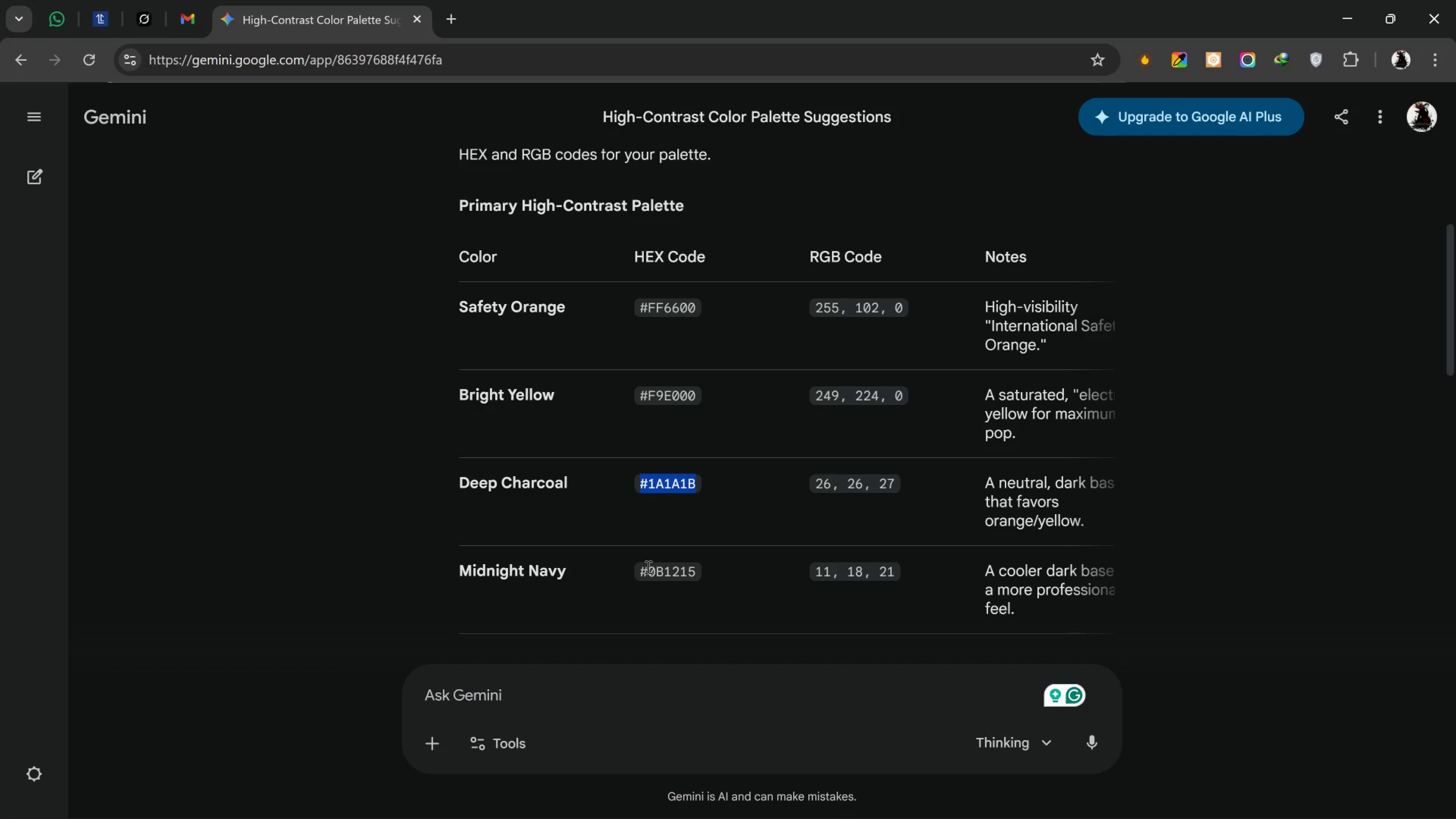 
left_click_drag(start_coordinate=[642, 565], to_coordinate=[636, 565])
 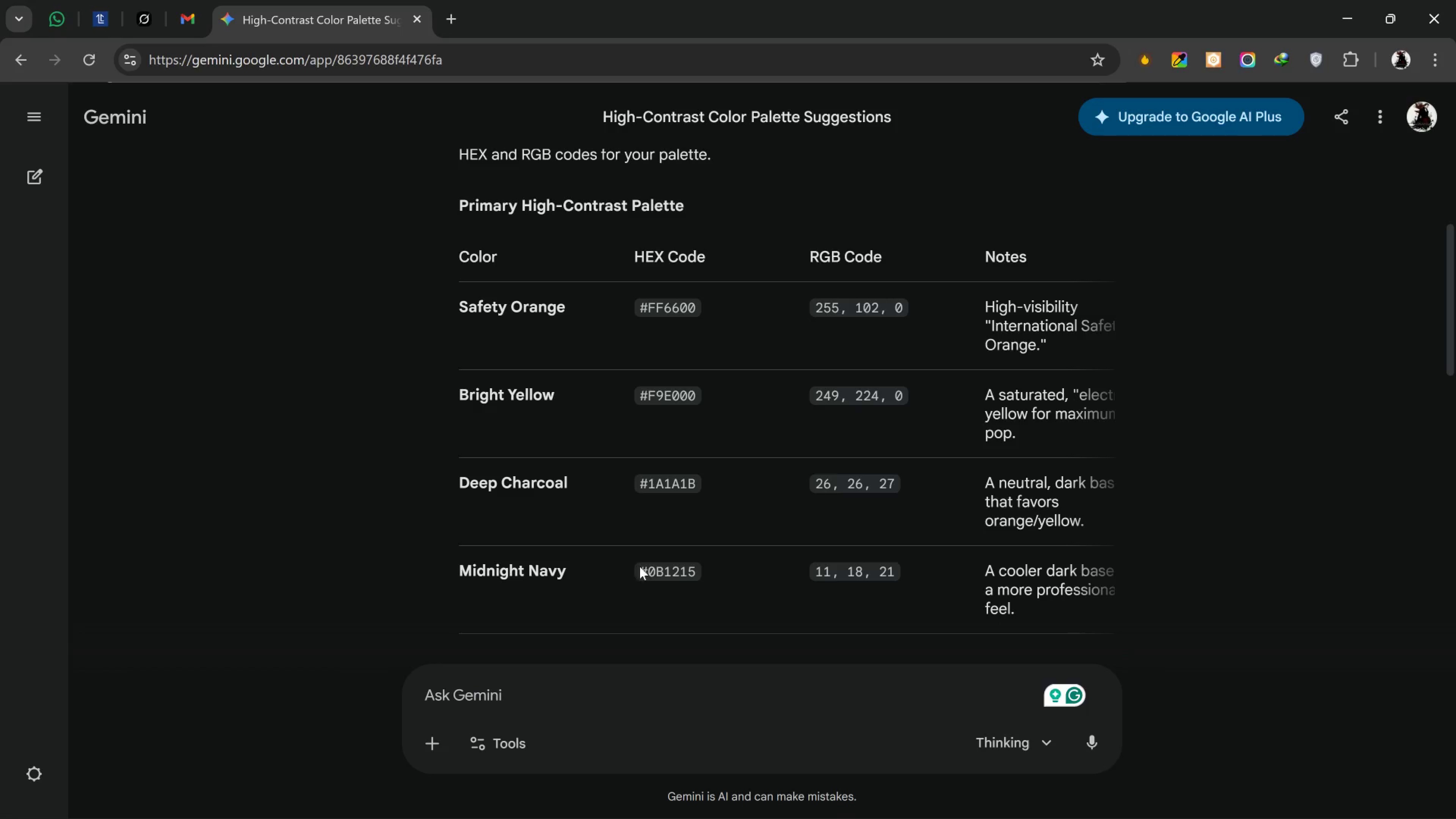 
left_click_drag(start_coordinate=[636, 565], to_coordinate=[640, 566])
 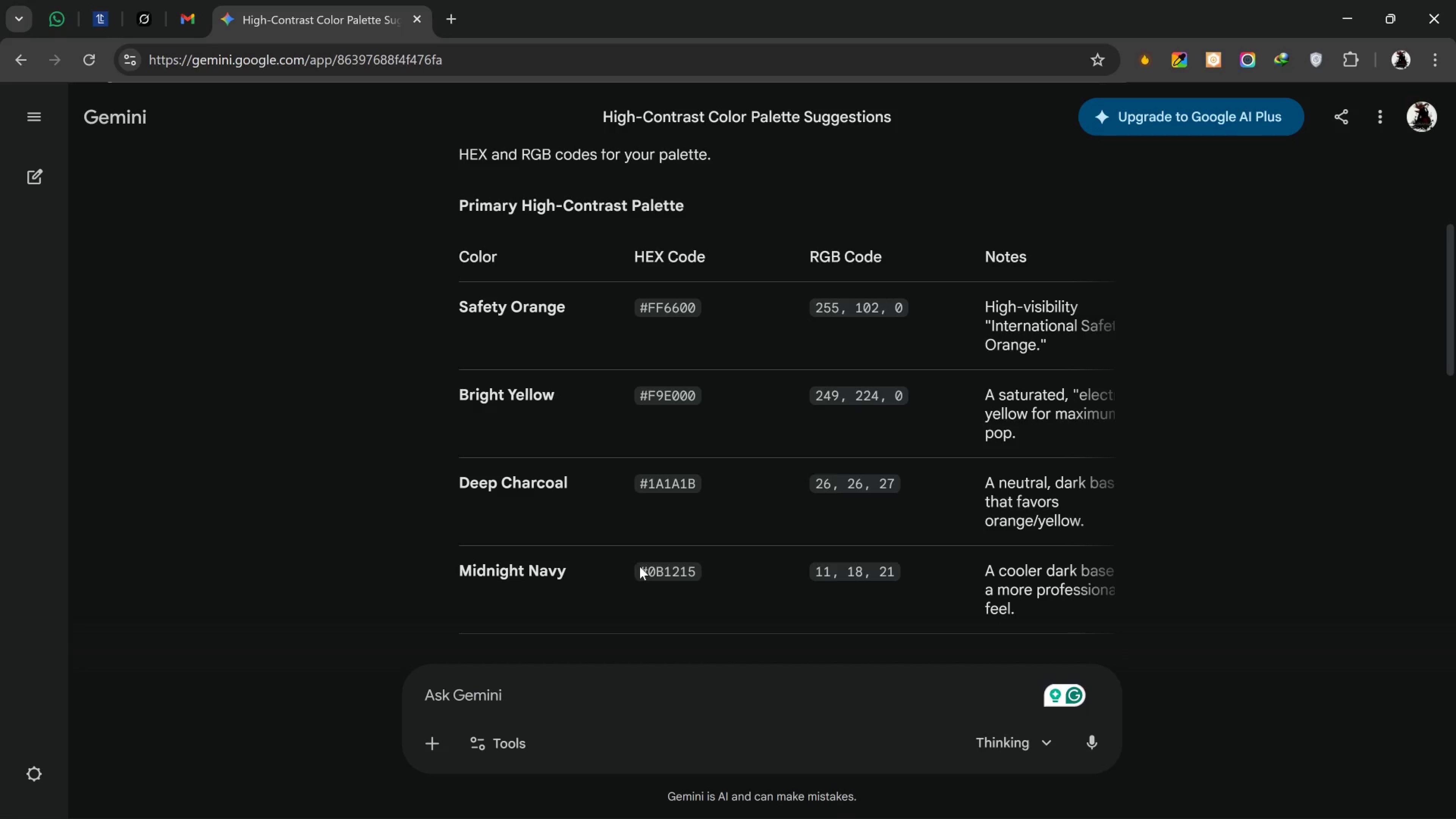 
left_click_drag(start_coordinate=[640, 566], to_coordinate=[718, 583])
 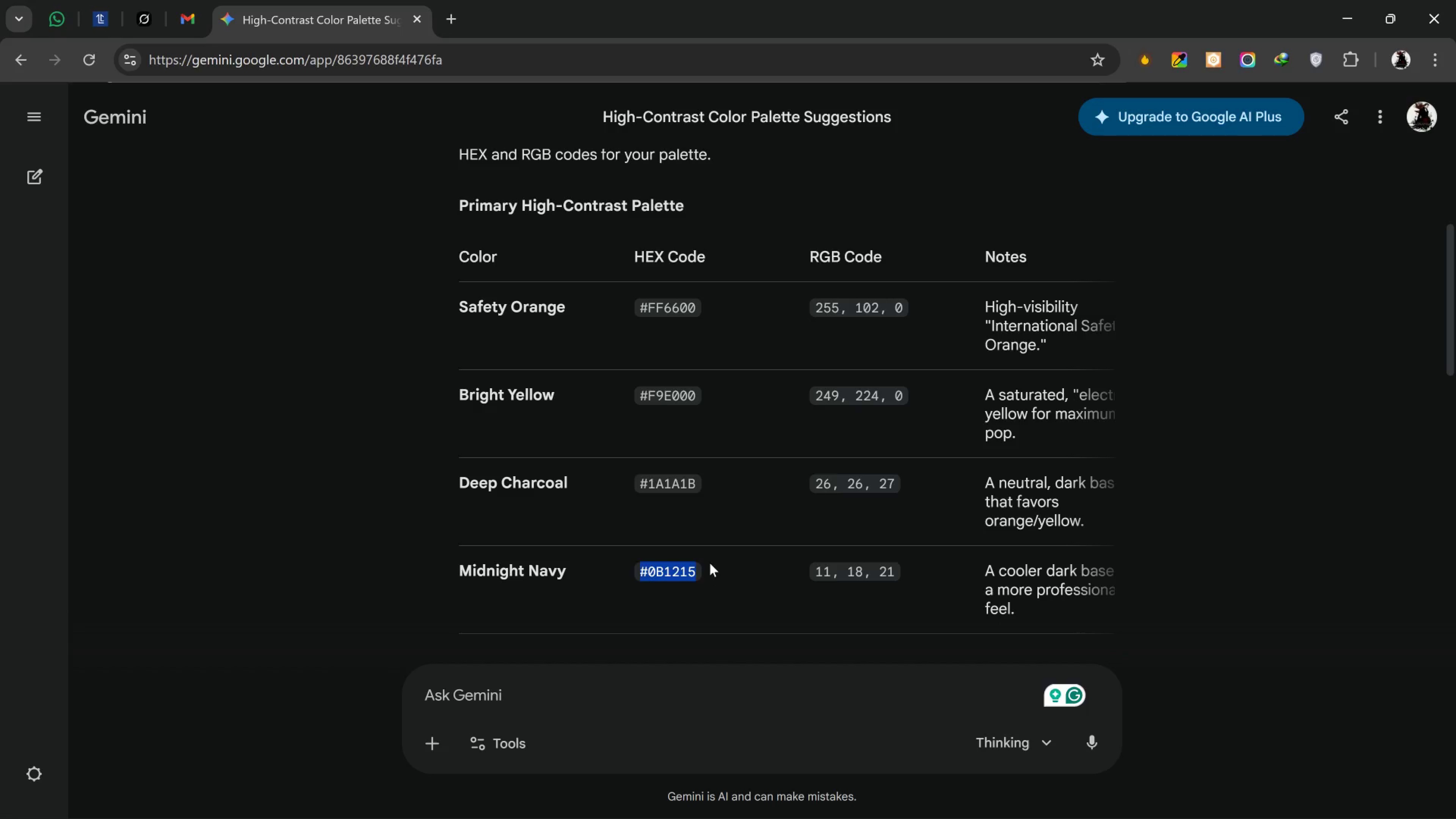 
key(Control+C)
 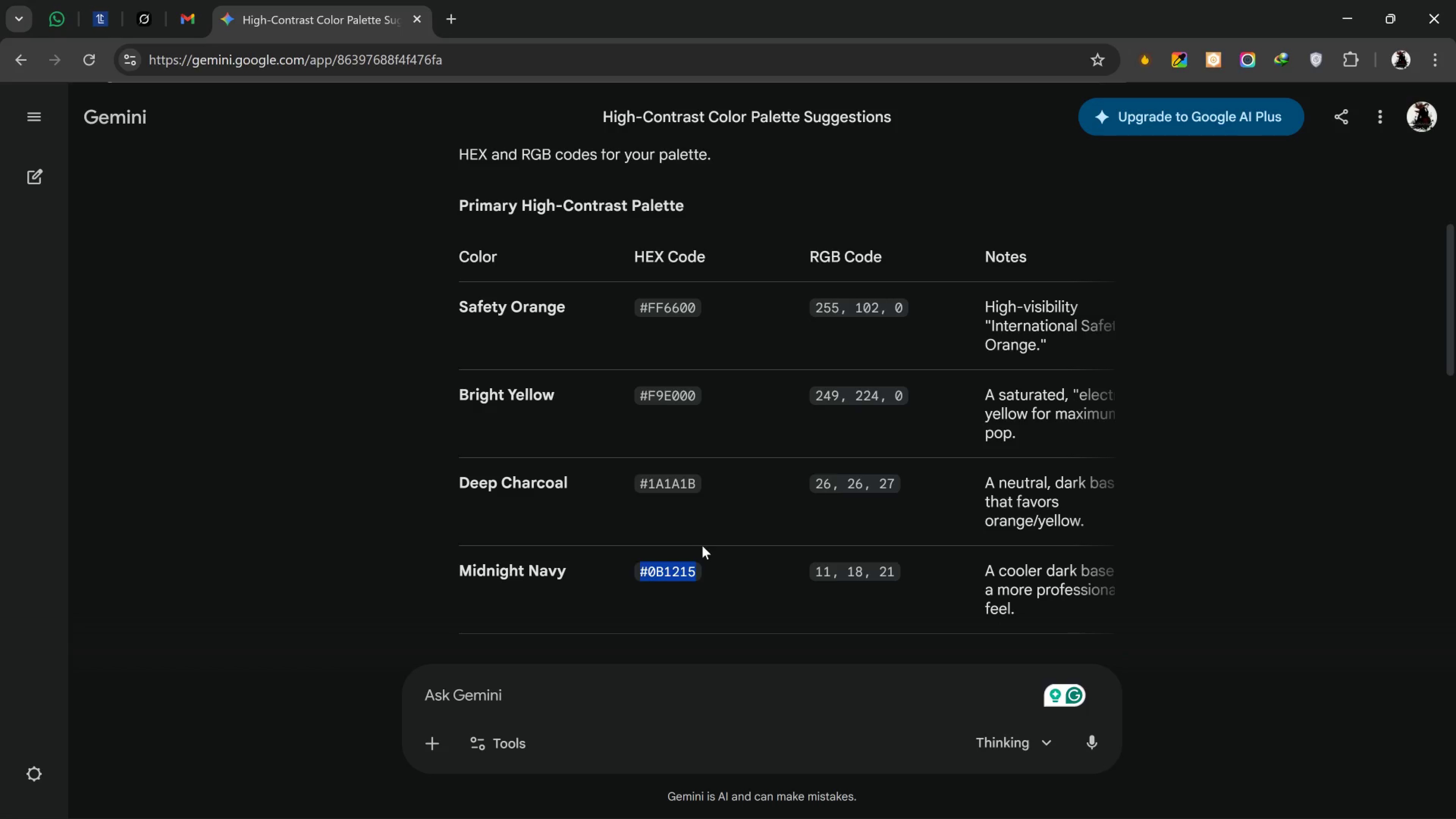 
key(Alt+AltLeft)
 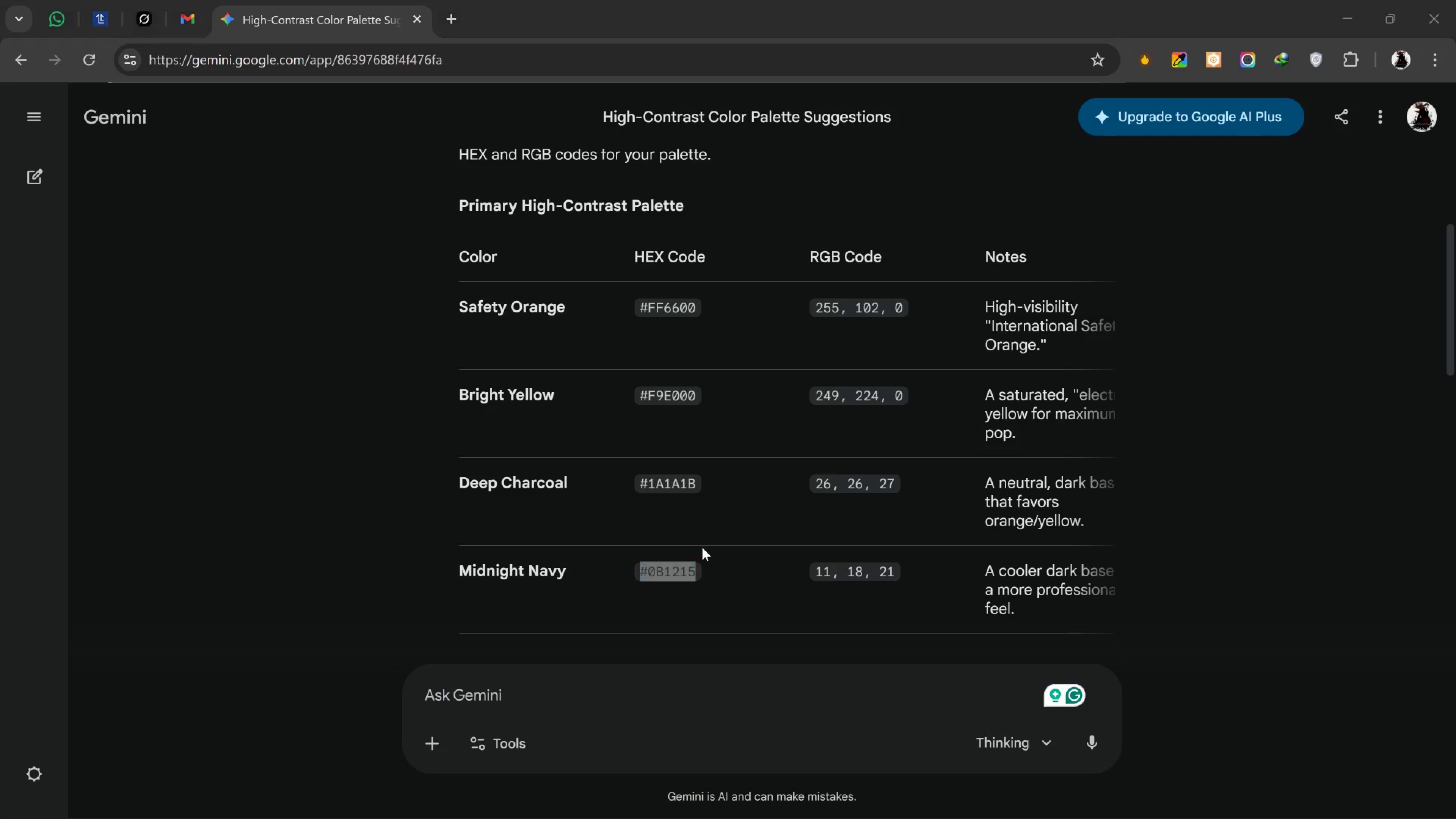 
key(Alt+Tab)
 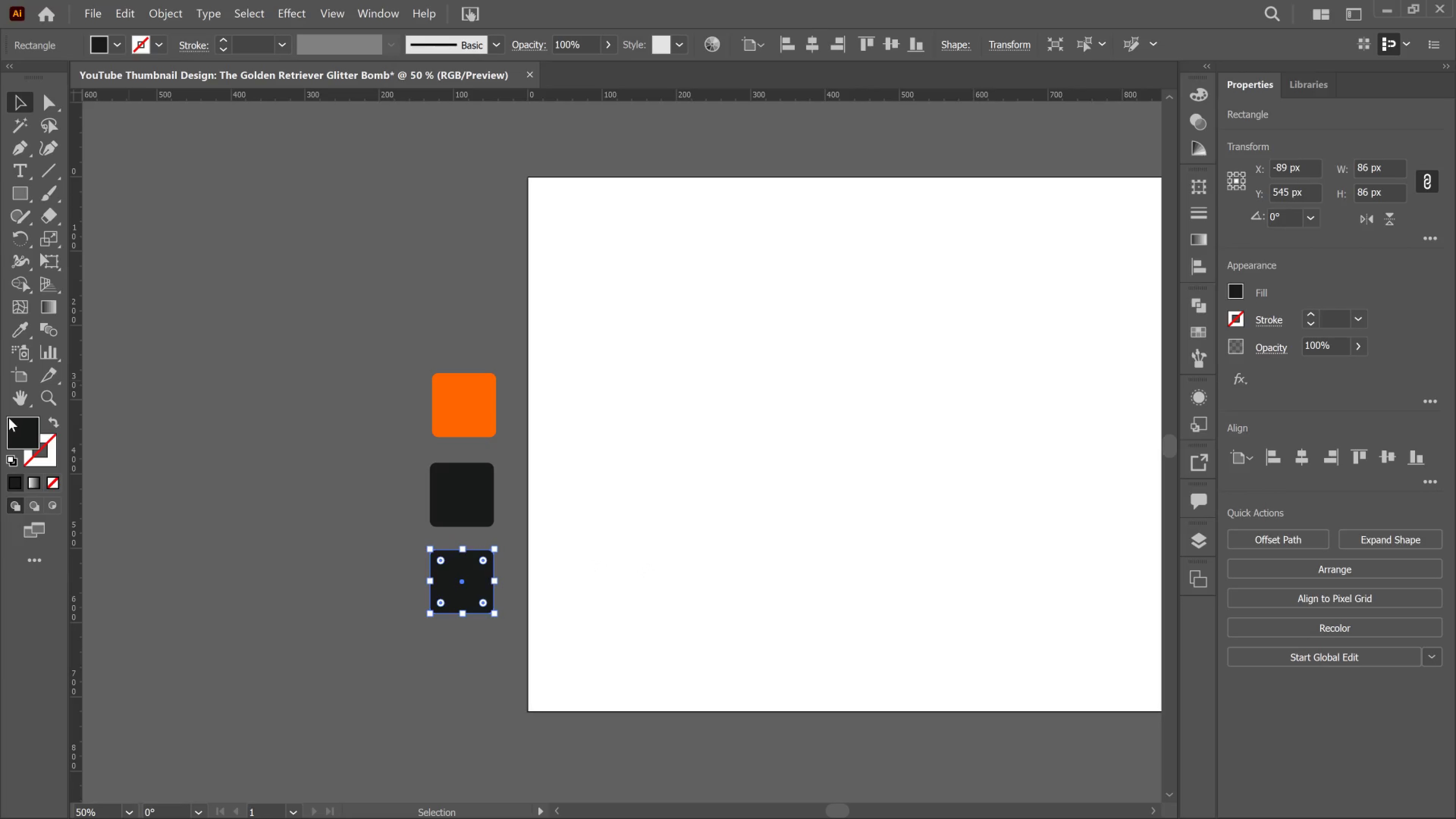 
left_click([18, 424])
 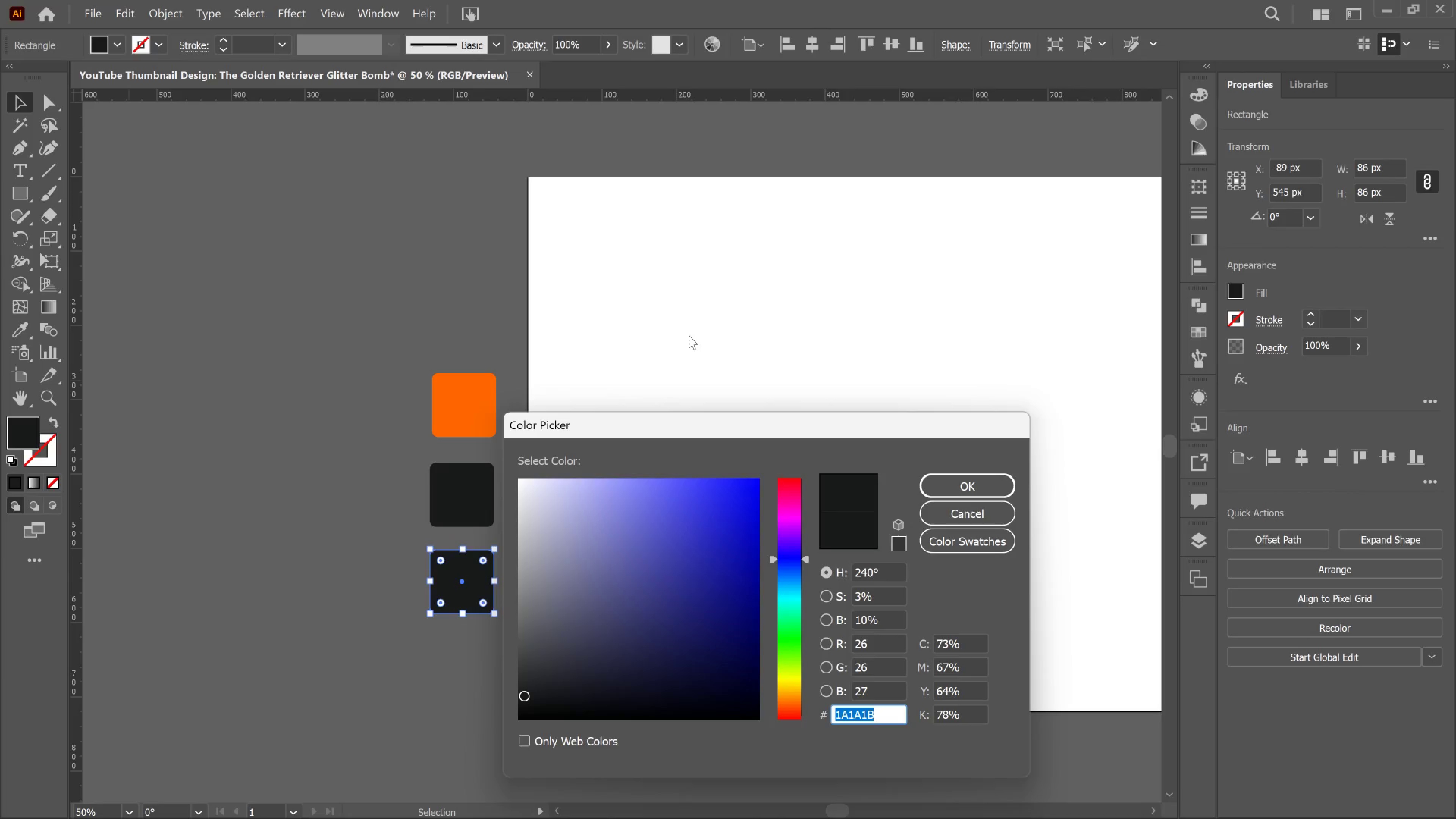 
key(Control+V)
 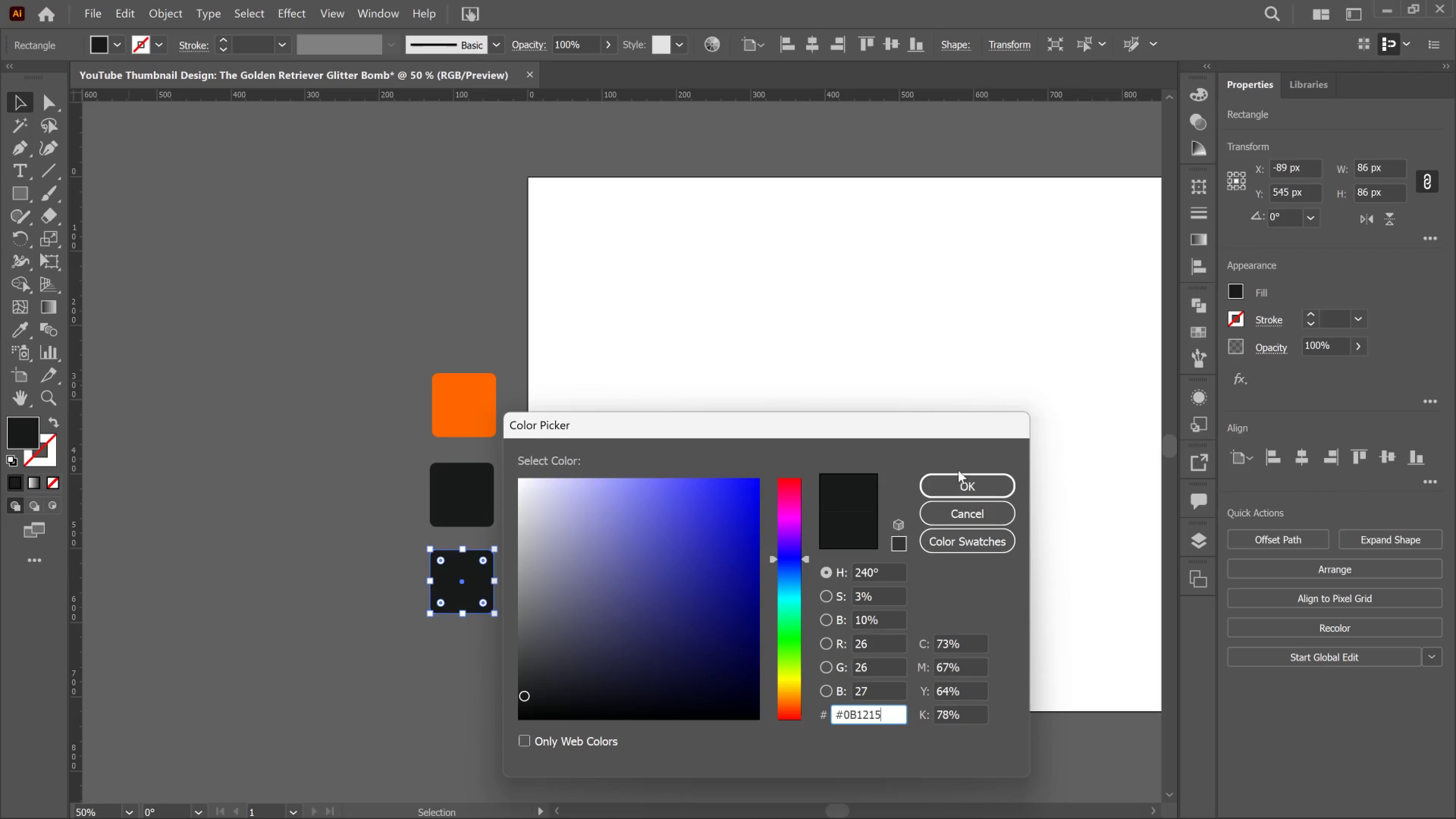 
left_click_drag(start_coordinate=[967, 479], to_coordinate=[965, 479])
 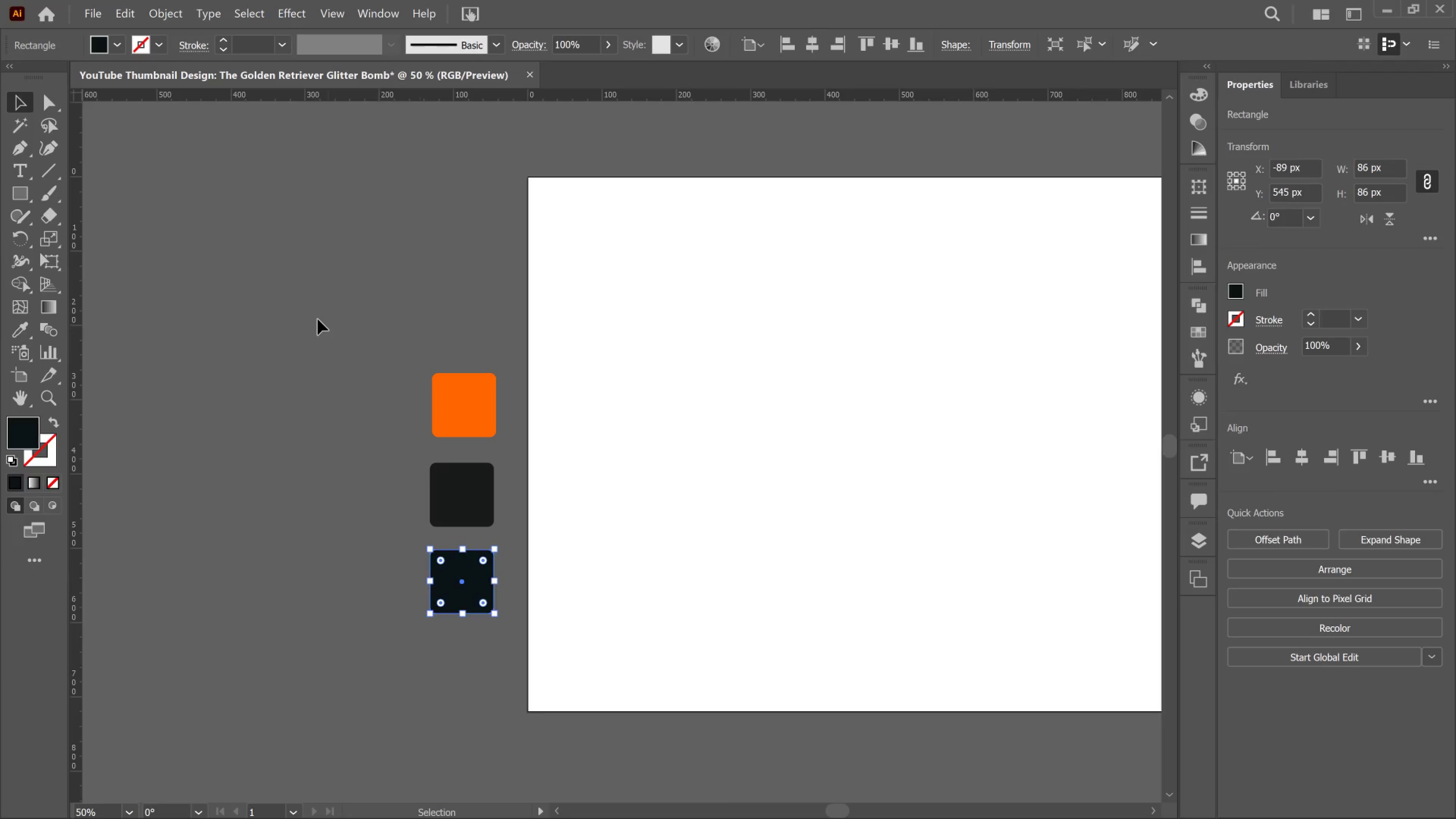 
left_click([318, 319])
 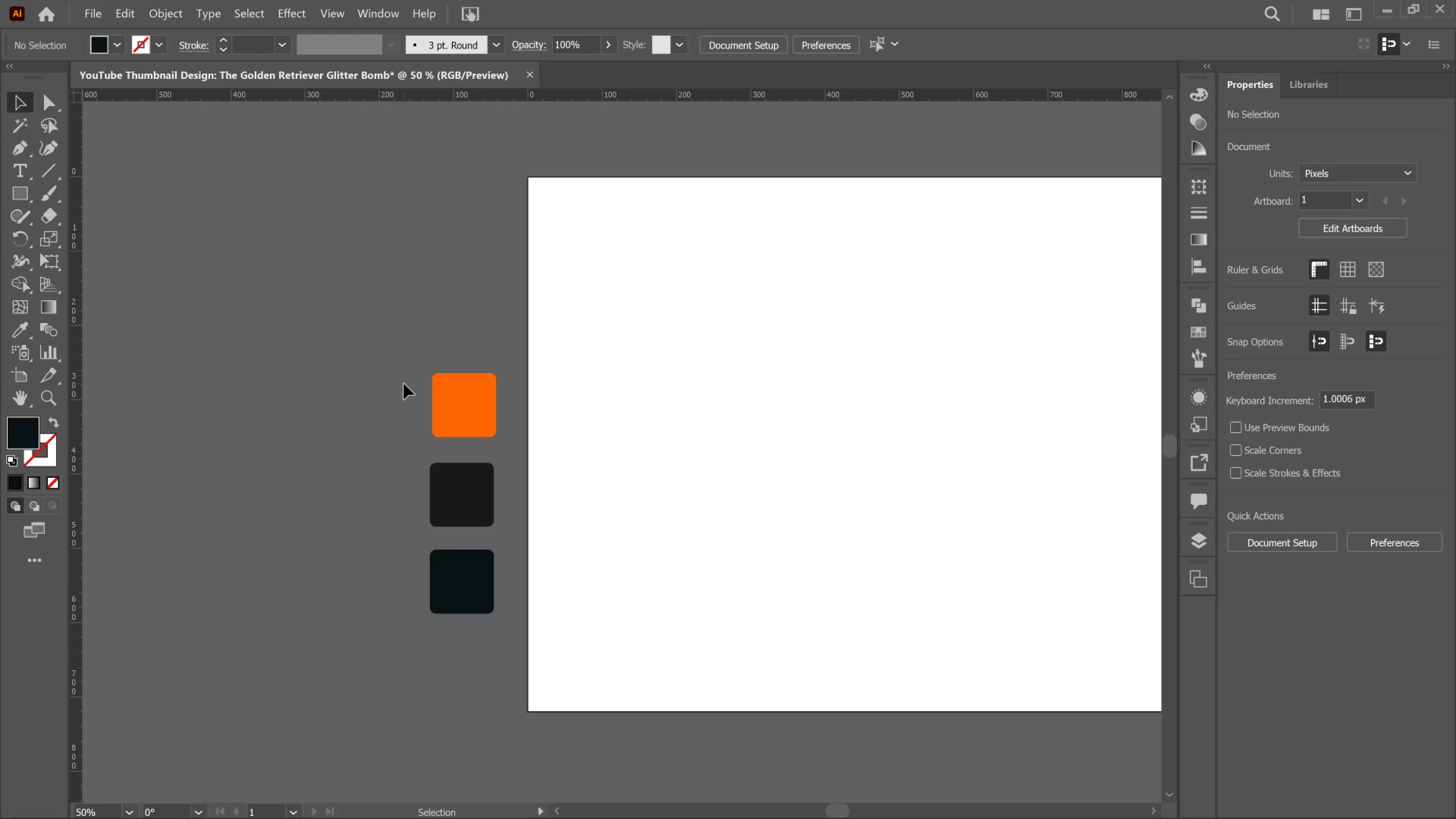 
scroll: coordinate [404, 384], scroll_direction: down, amount: 1.0
 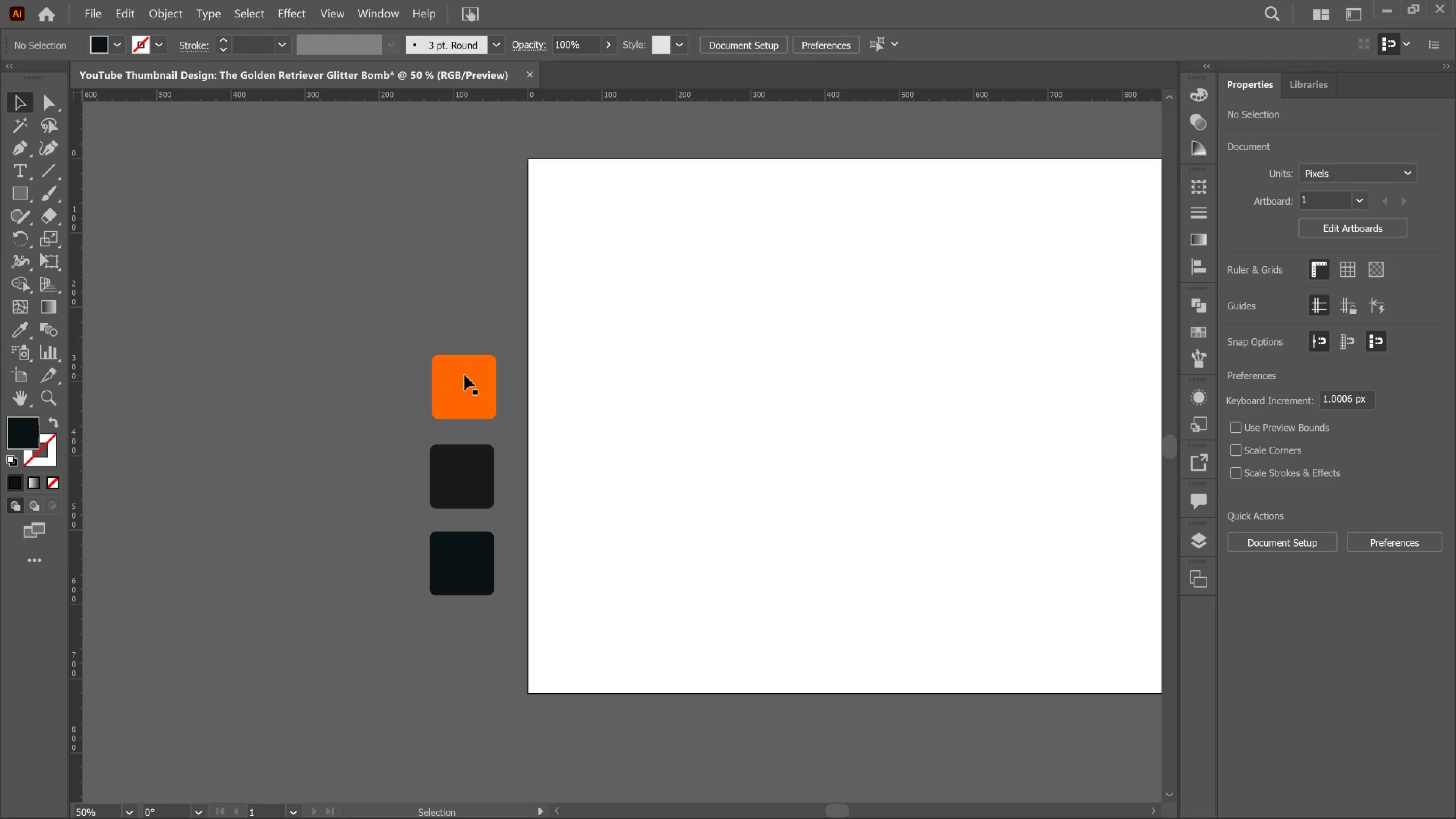 
left_click_drag(start_coordinate=[464, 375], to_coordinate=[463, 294])
 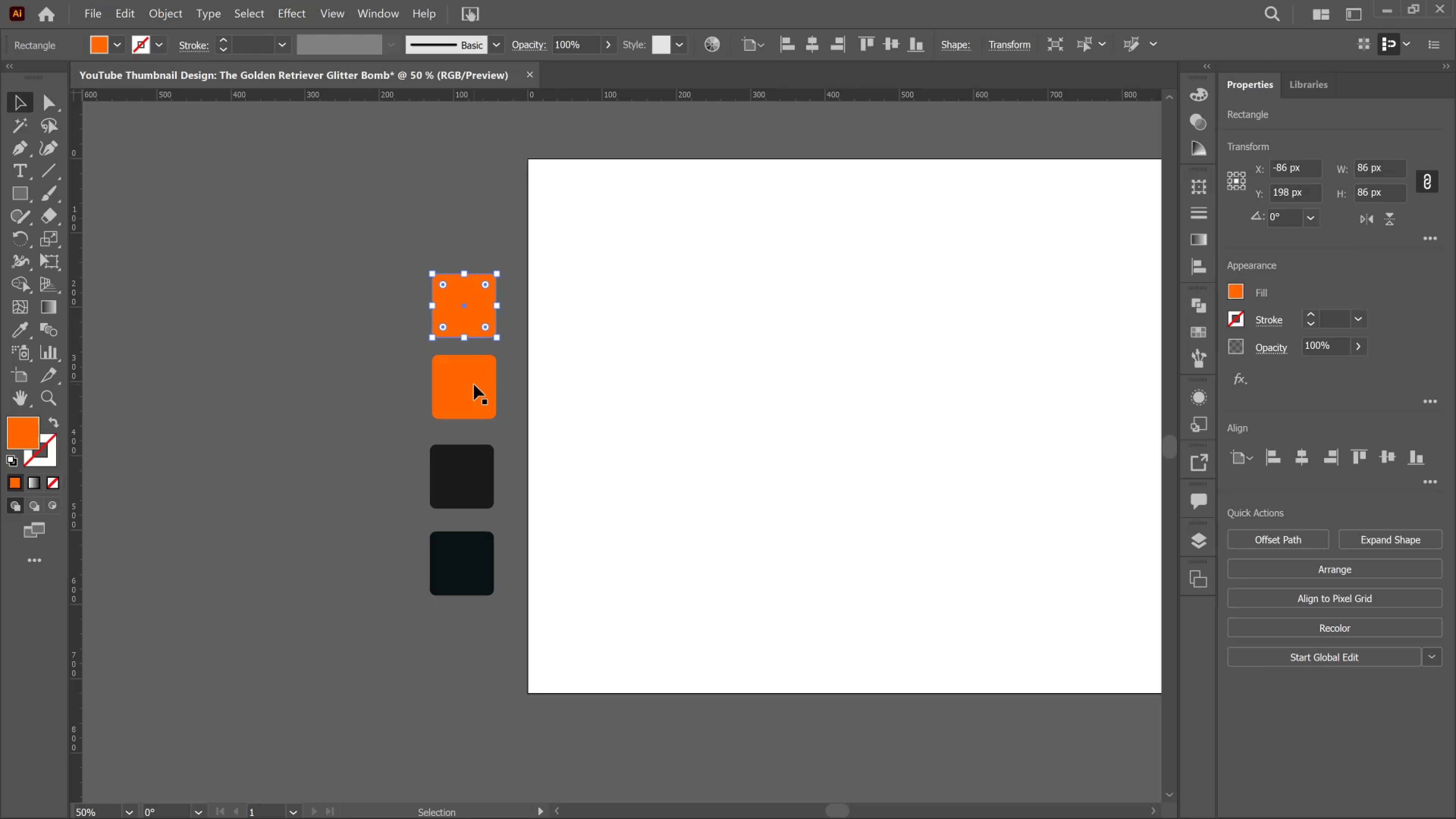 
hold_key(key=AltLeft, duration=1.82)
 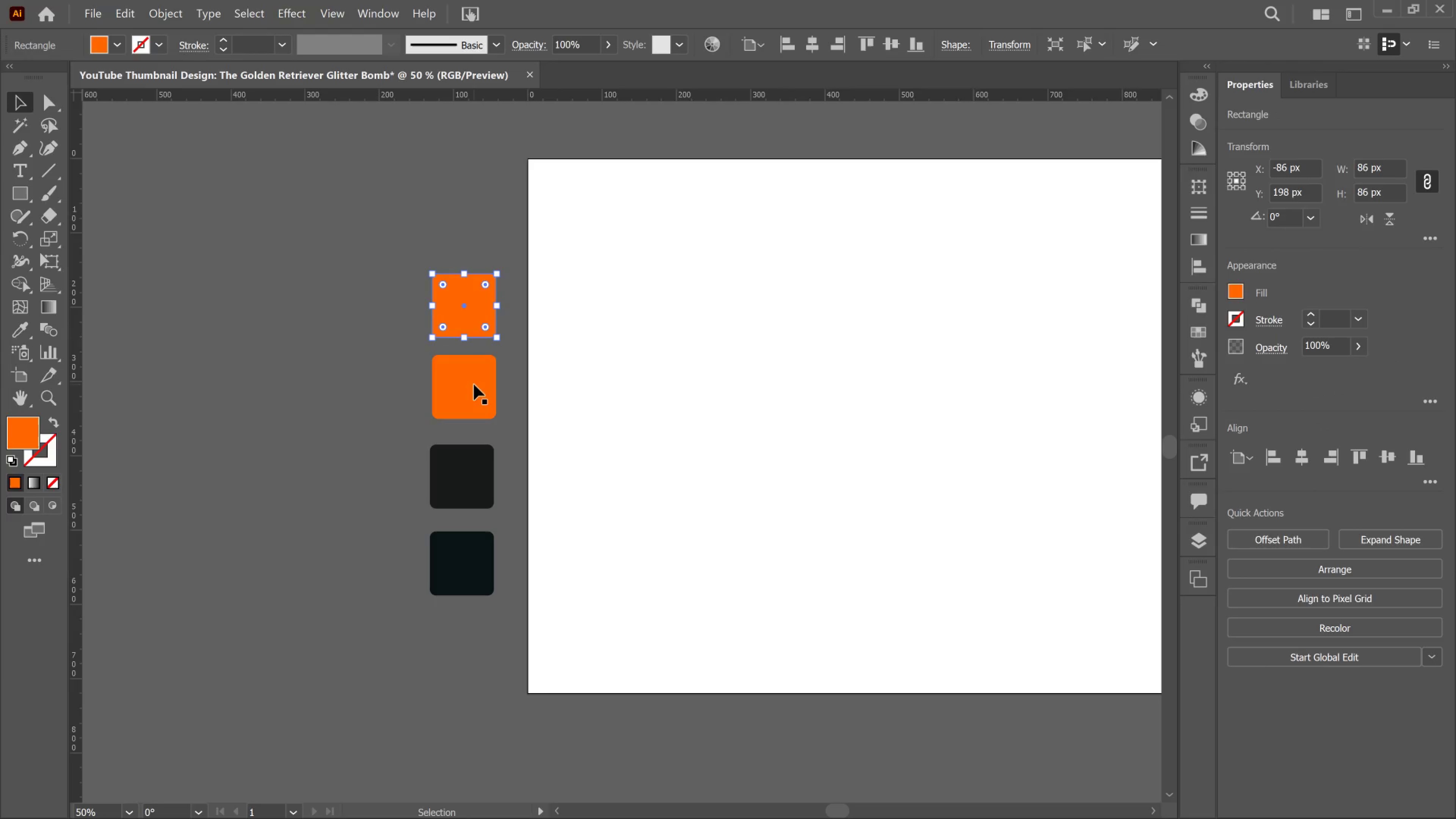 
hold_key(key=ShiftLeft, duration=1.17)
 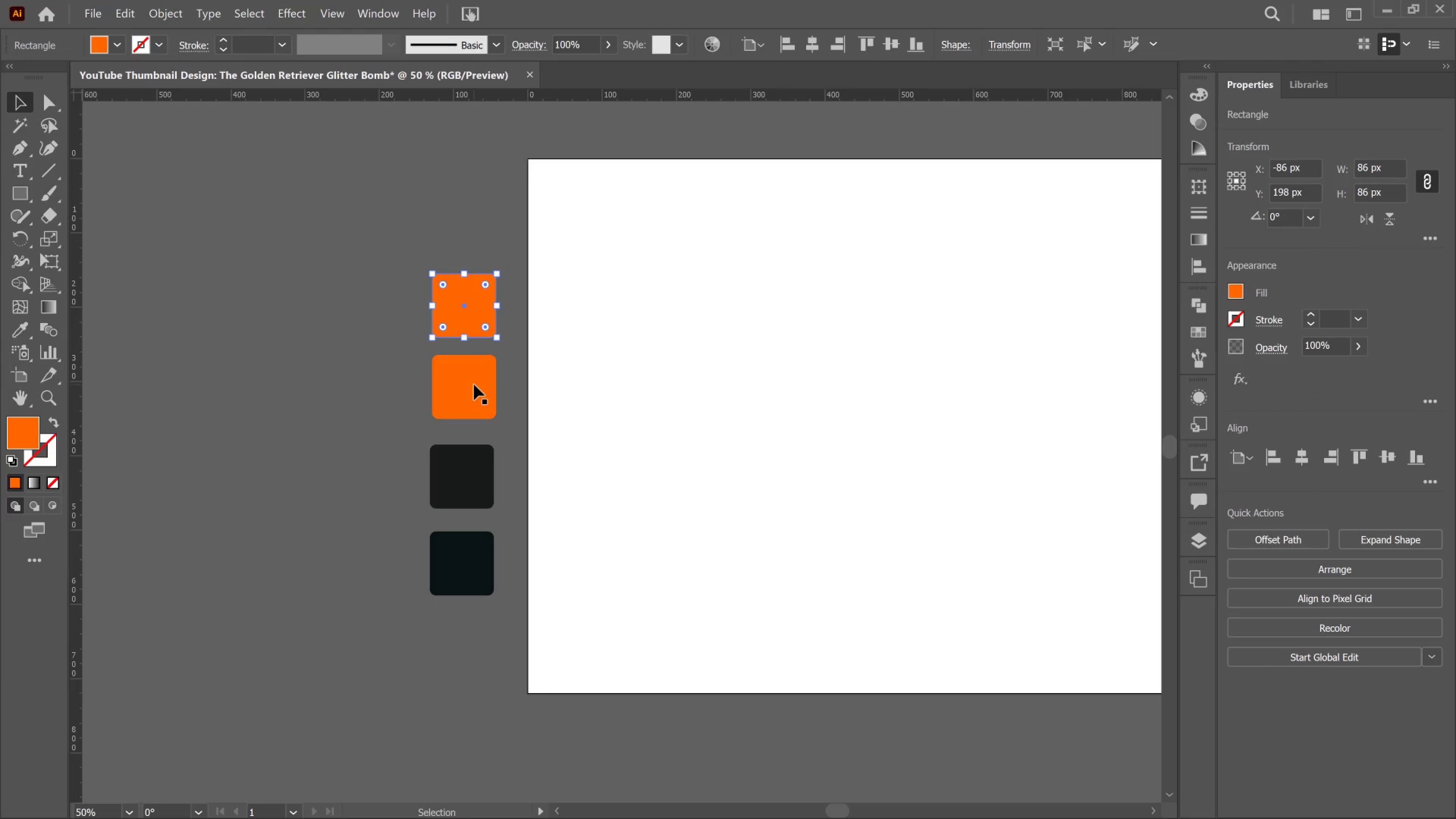 
left_click([474, 384])
 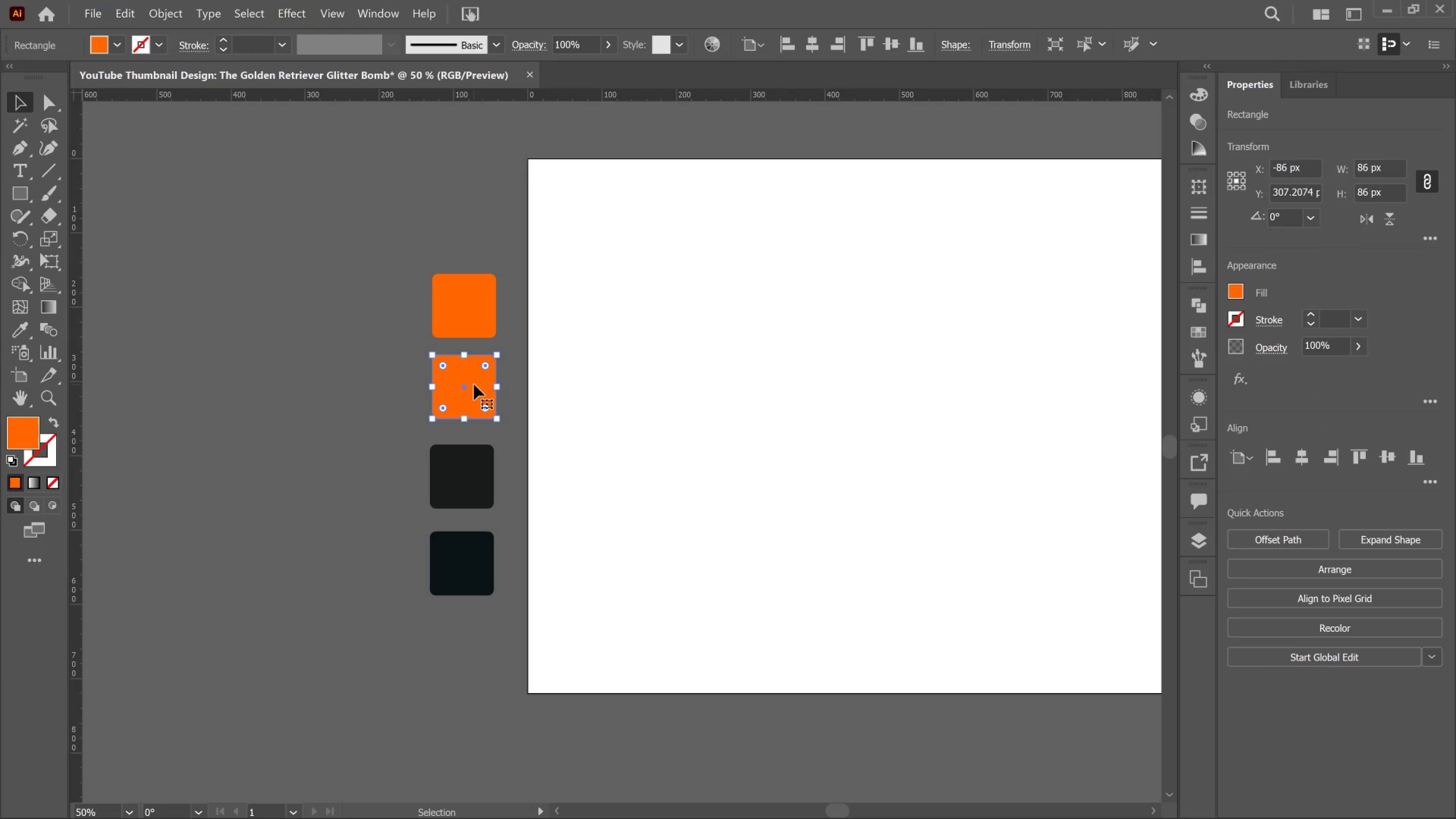 
key(Alt+Tab)
 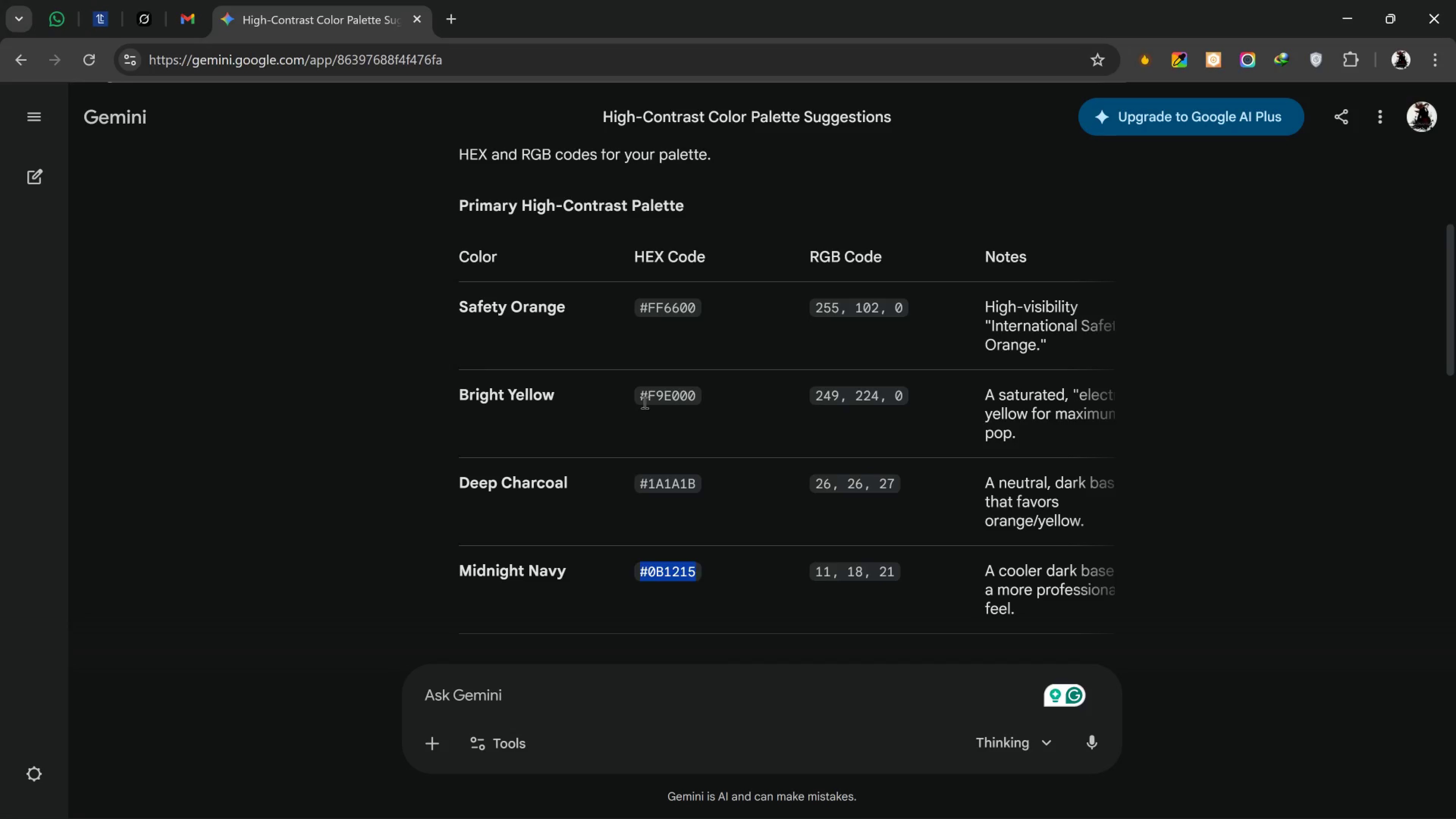 
left_click_drag(start_coordinate=[638, 398], to_coordinate=[792, 417])
 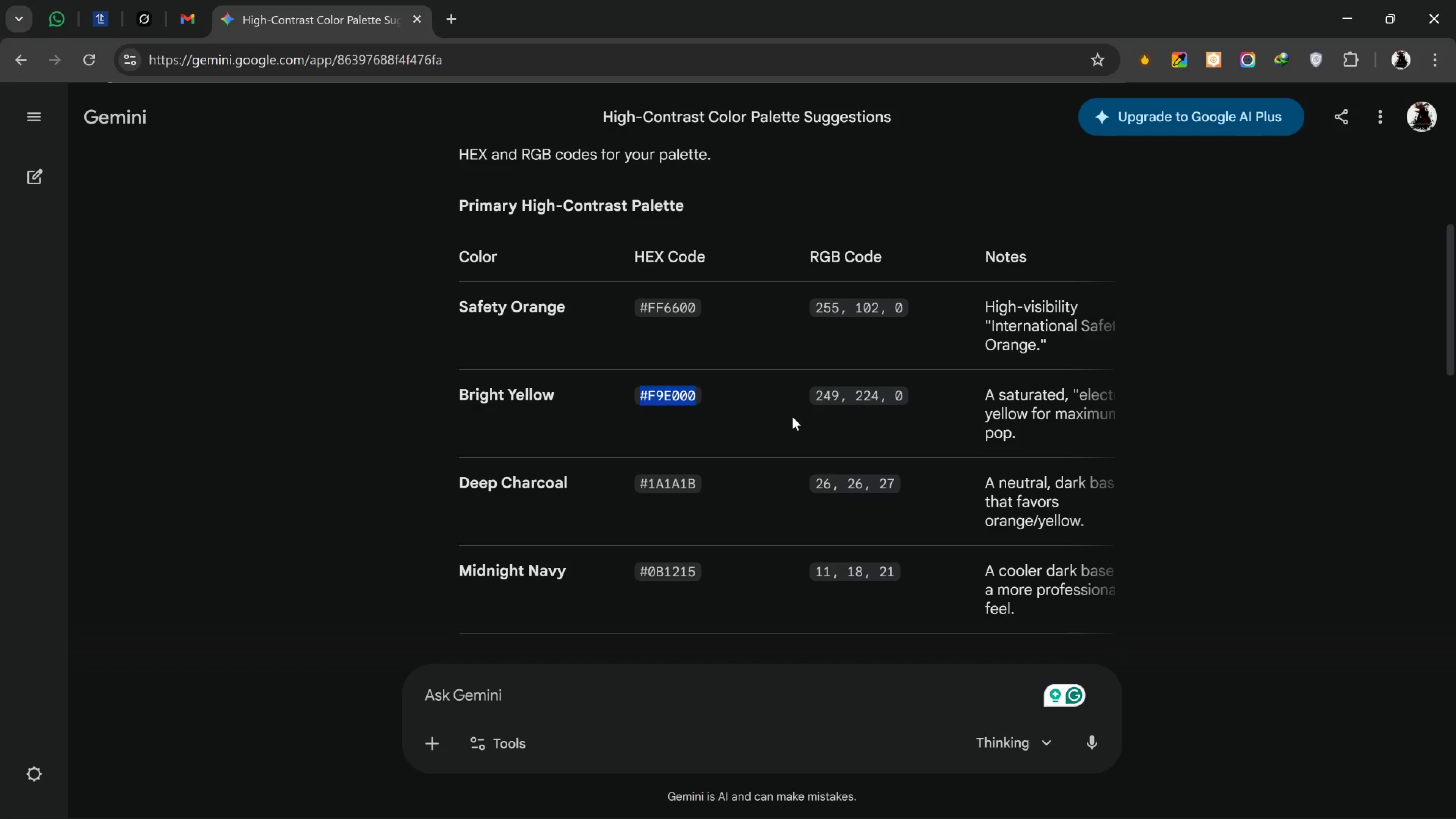 
key(Control+C)
 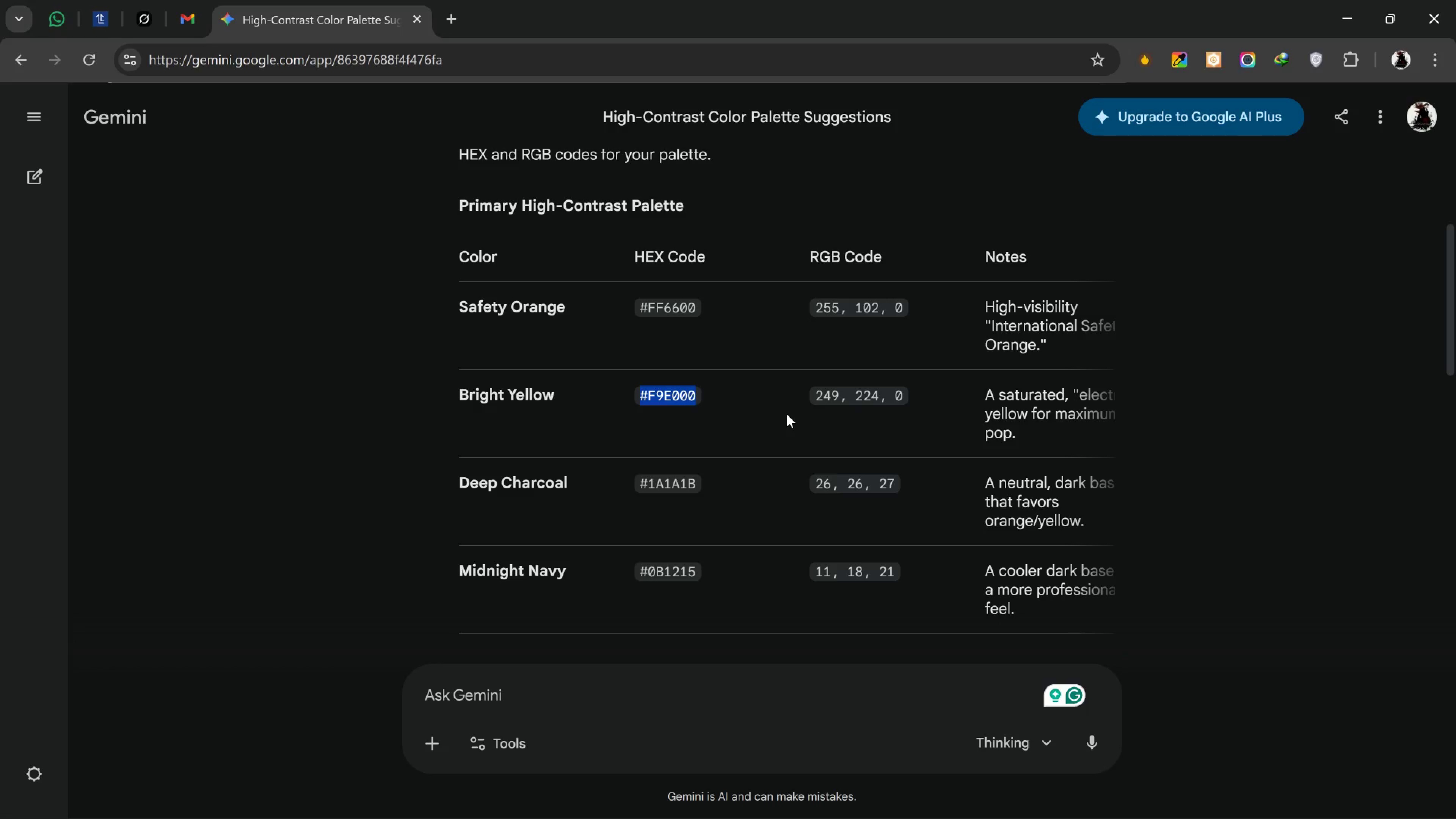 
key(Alt+AltLeft)
 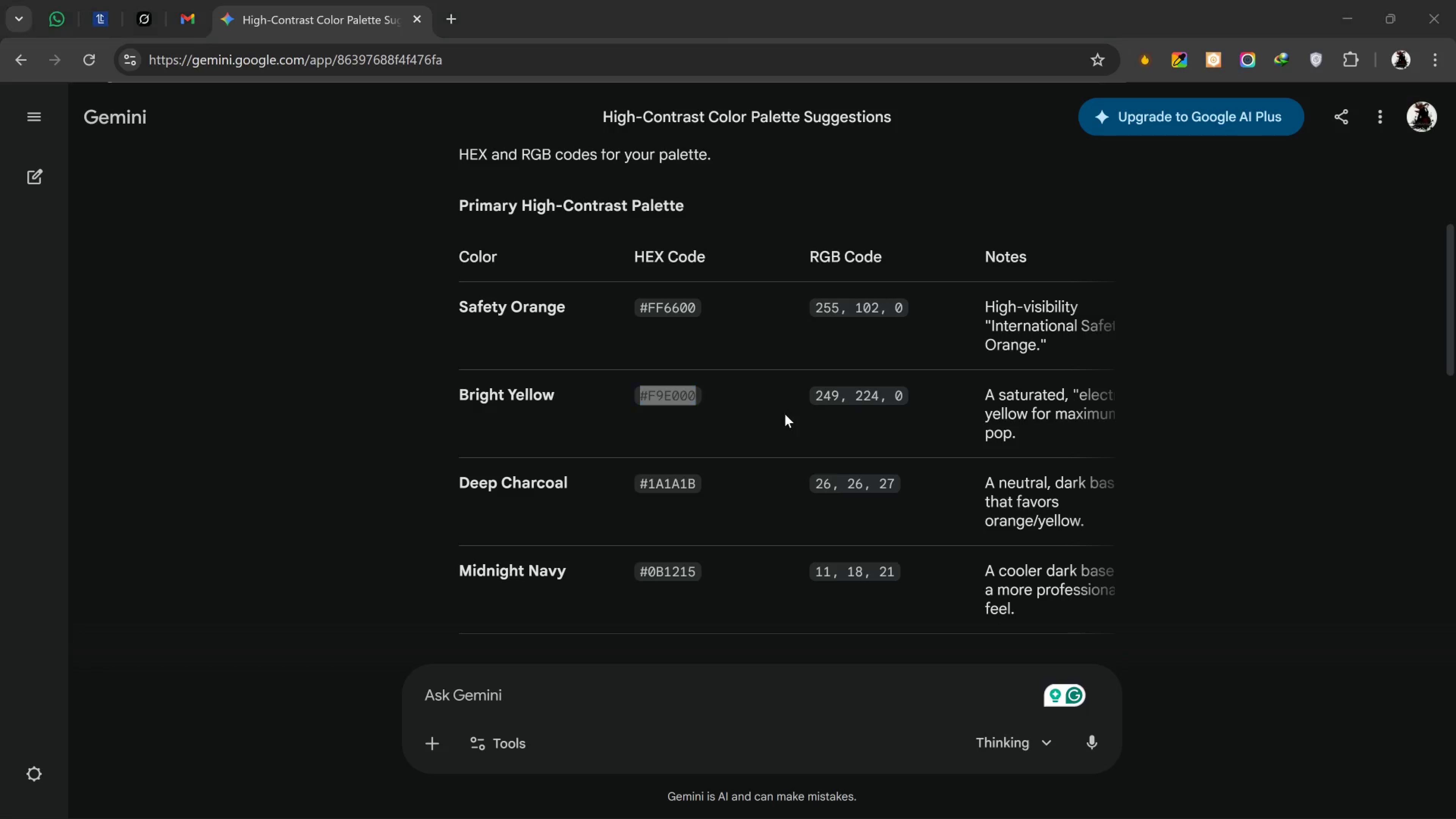 
key(Alt+Tab)
 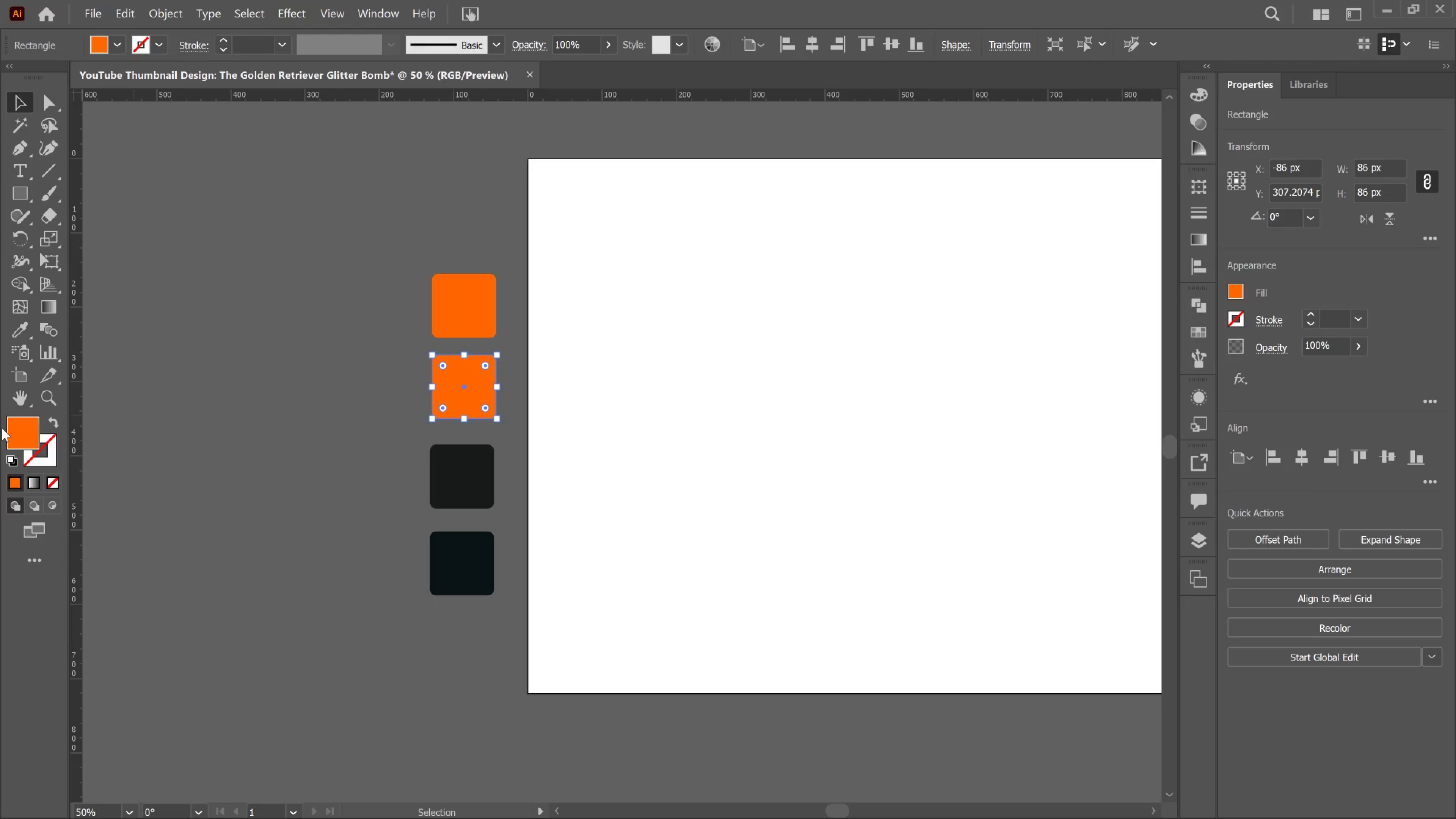 
double_click([8, 427])
 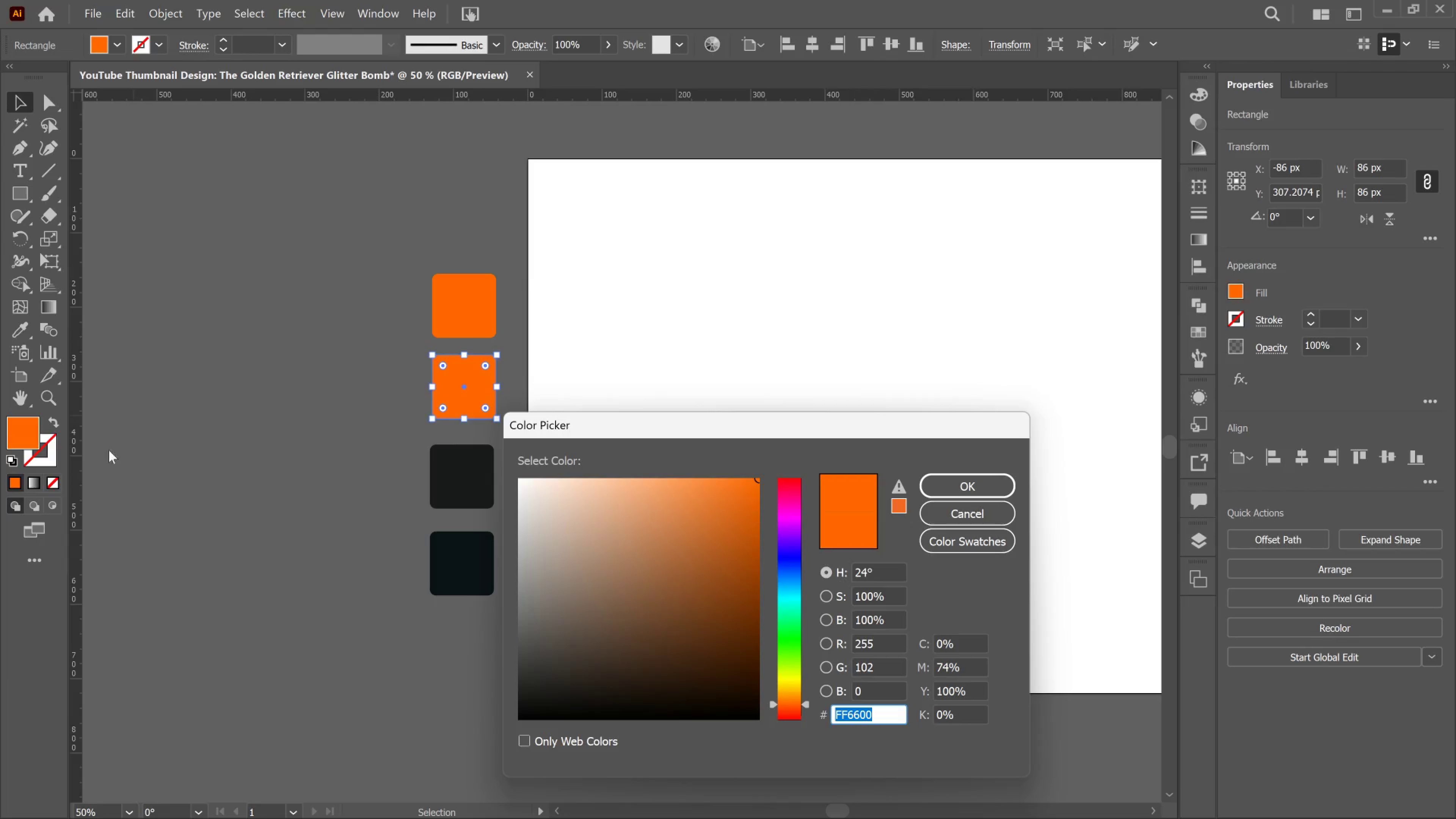 
key(Control+V)
 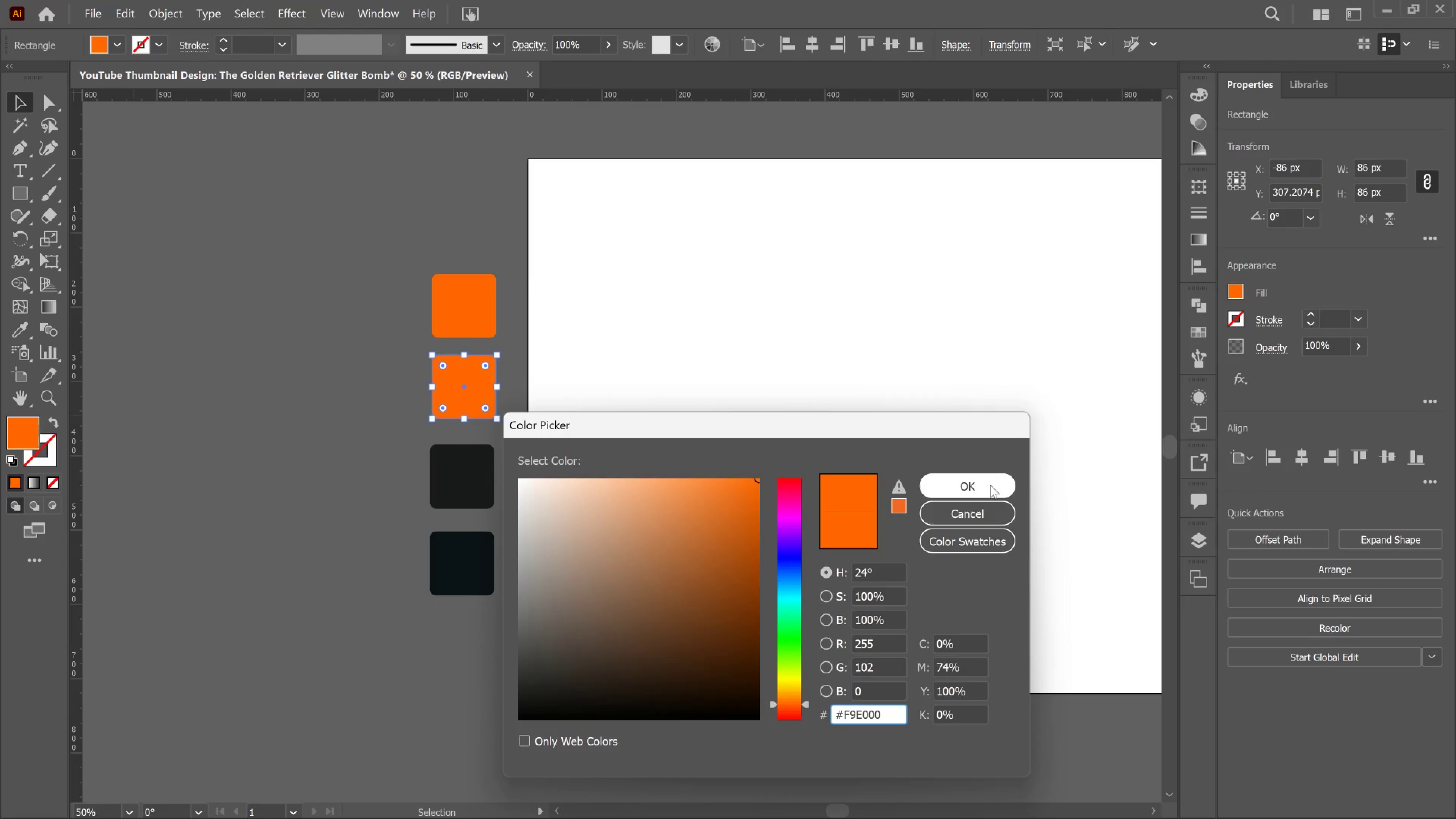 
left_click([990, 485])
 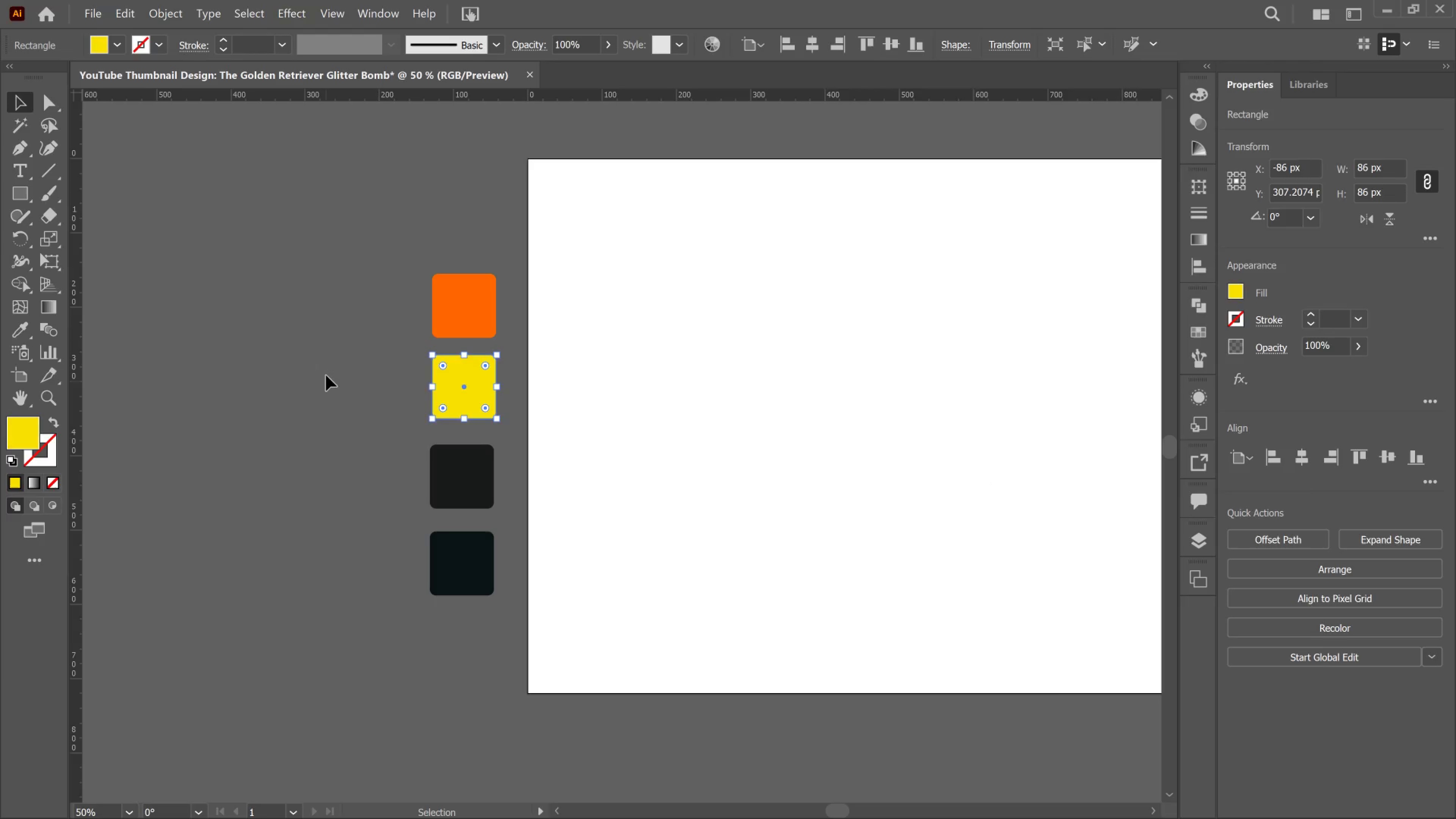 
left_click([328, 370])
 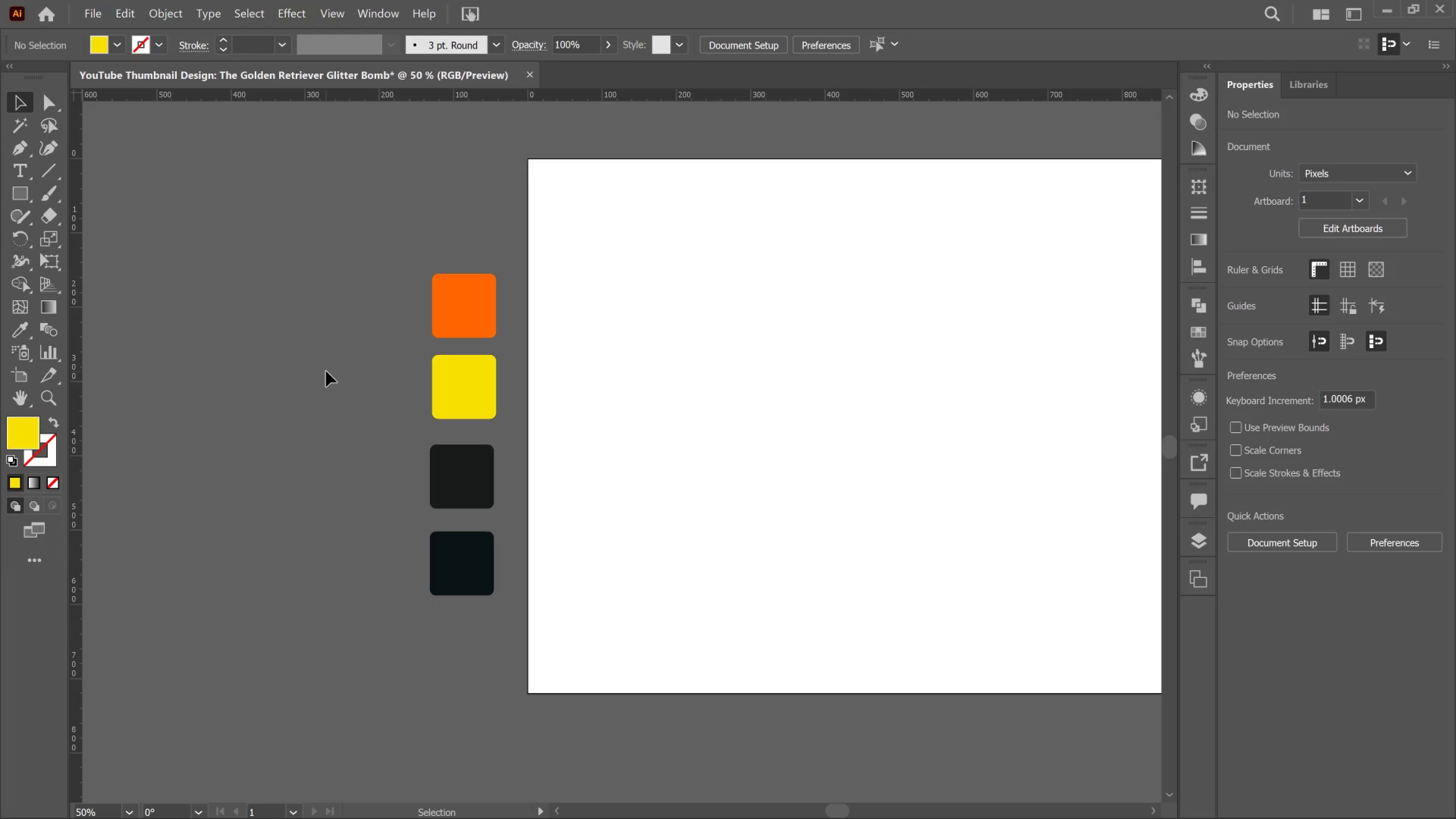 
wait(184.98)
 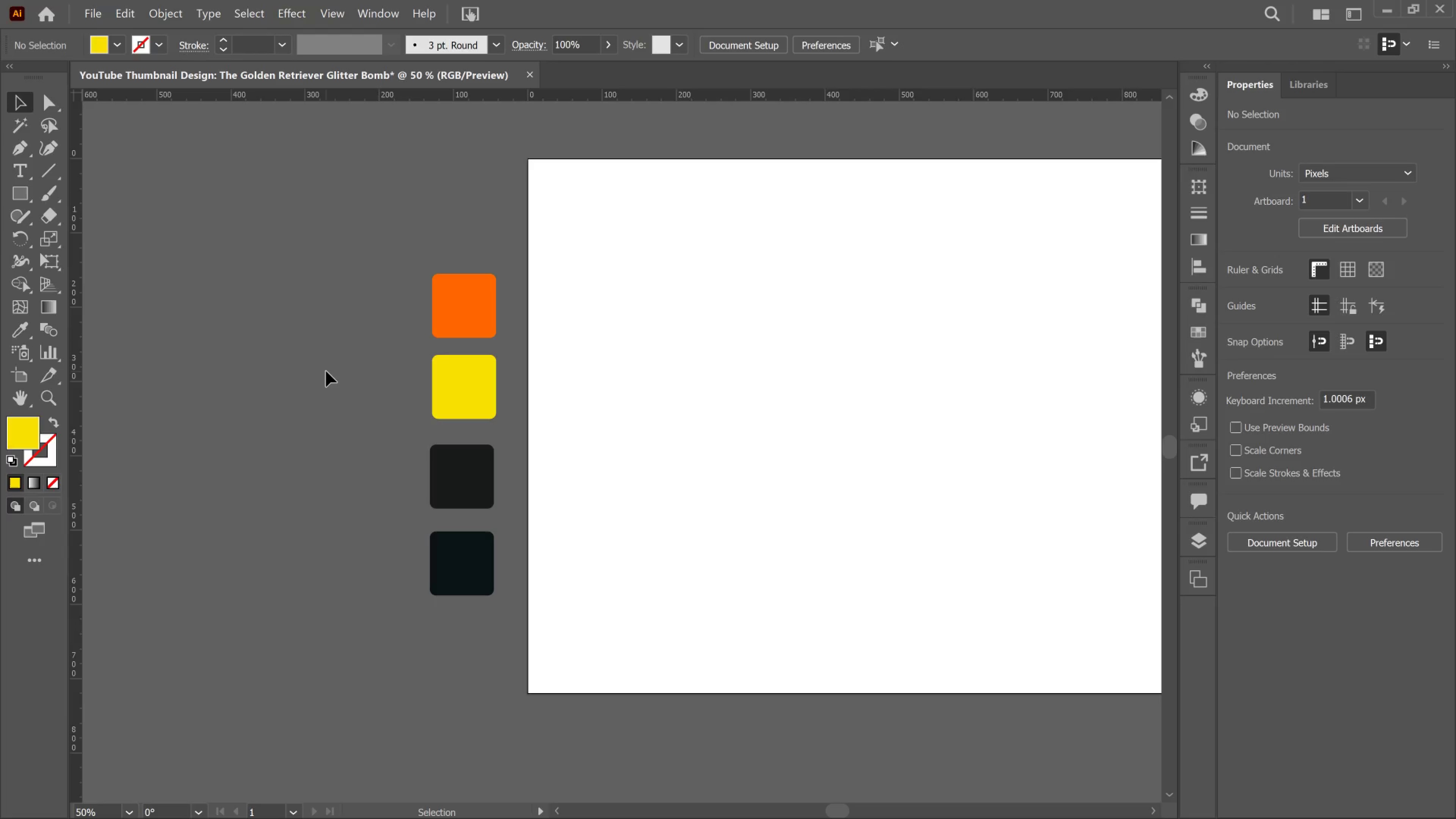 
key(Control+A)
 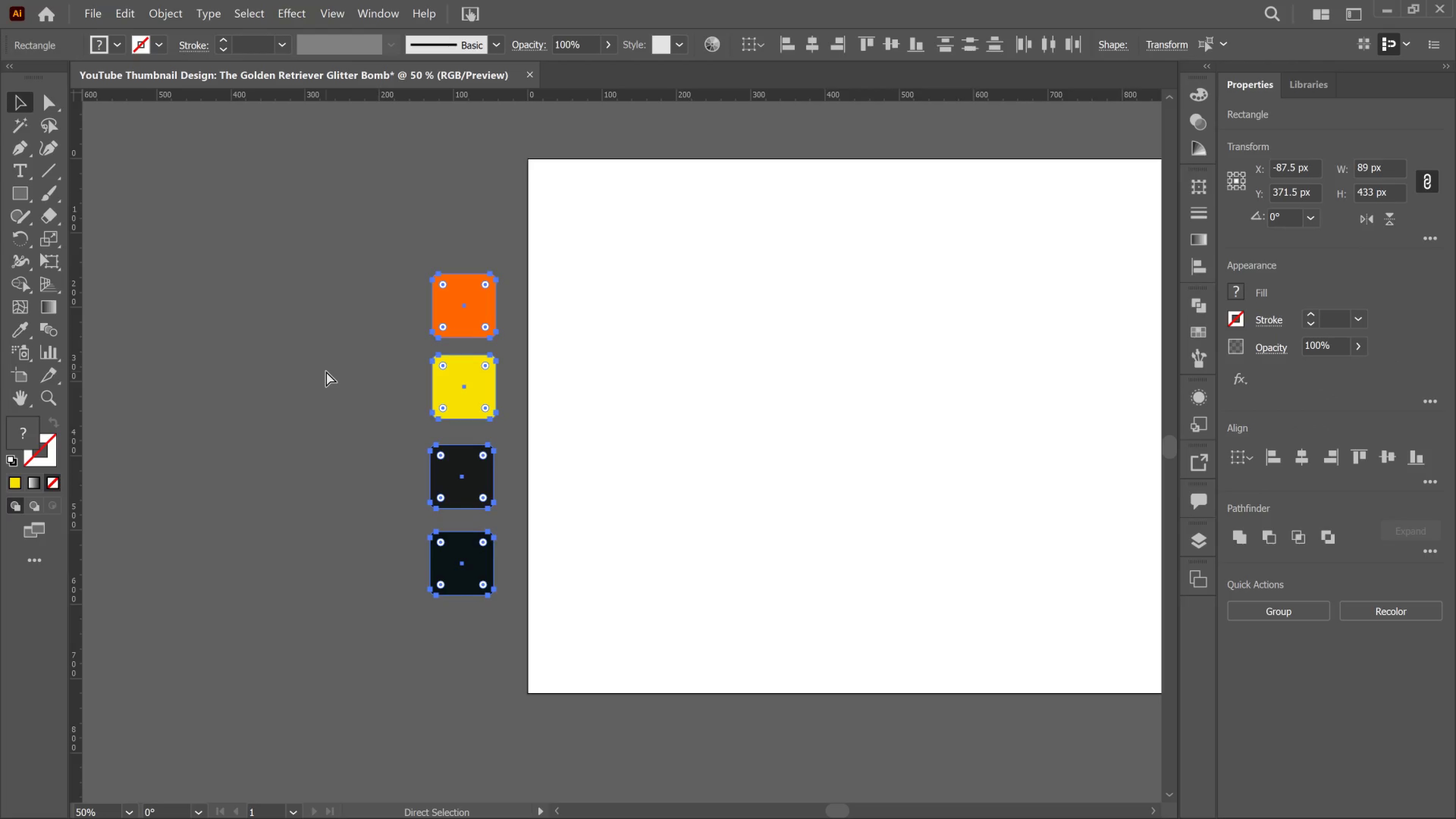 
key(Control+Z)
 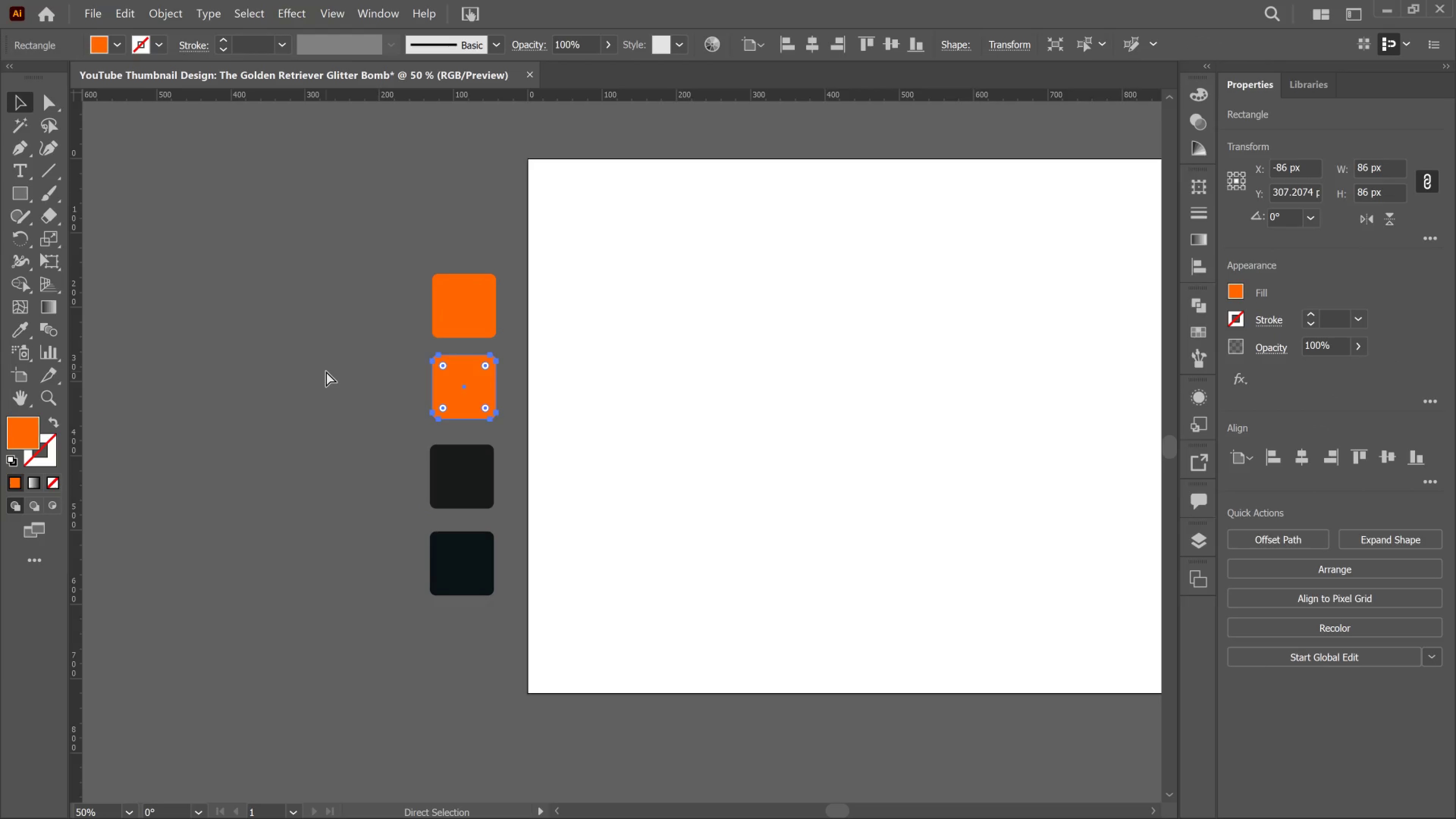 
key(Control+Z)
 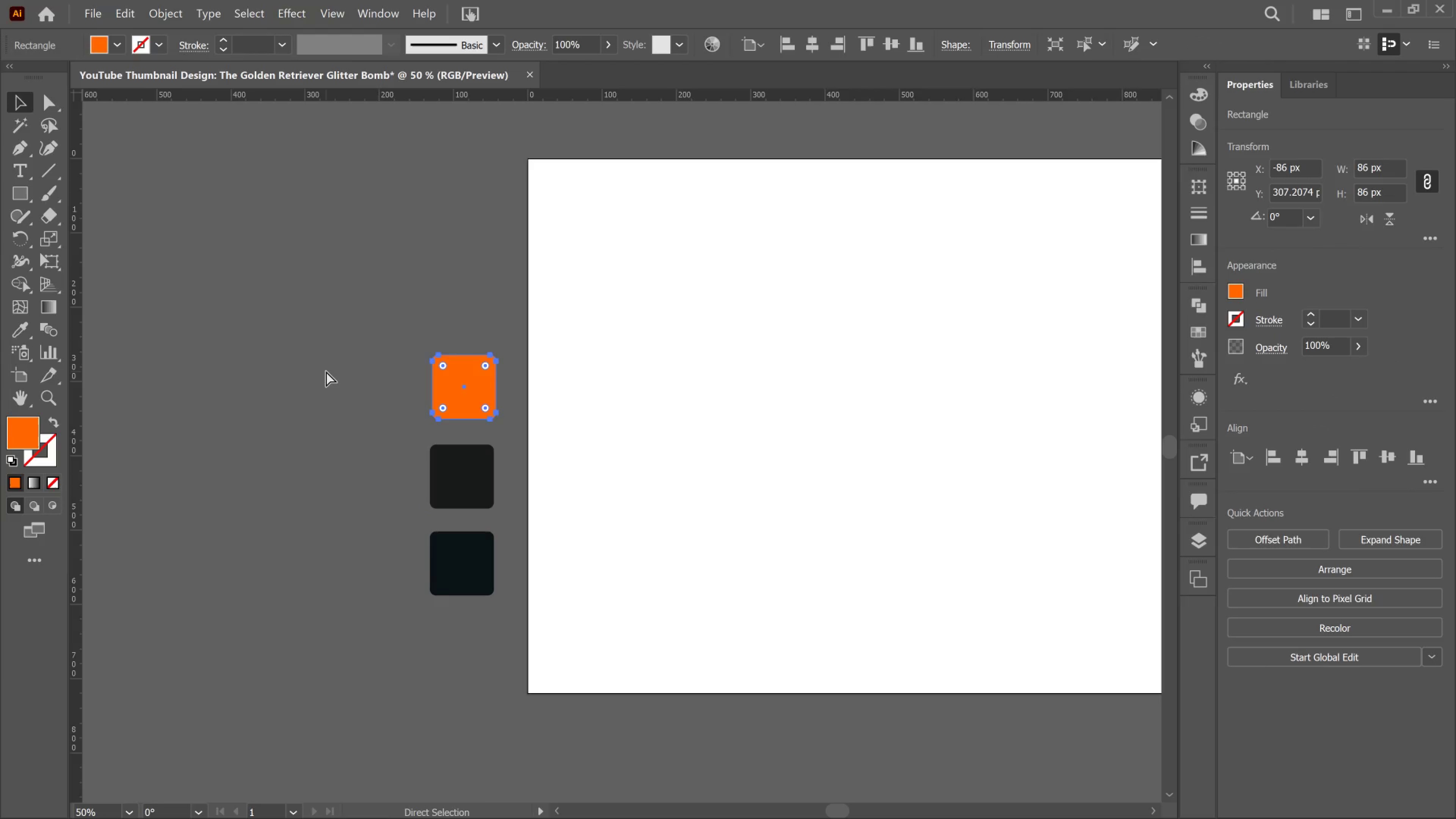 
key(Control+Shift+Z)
 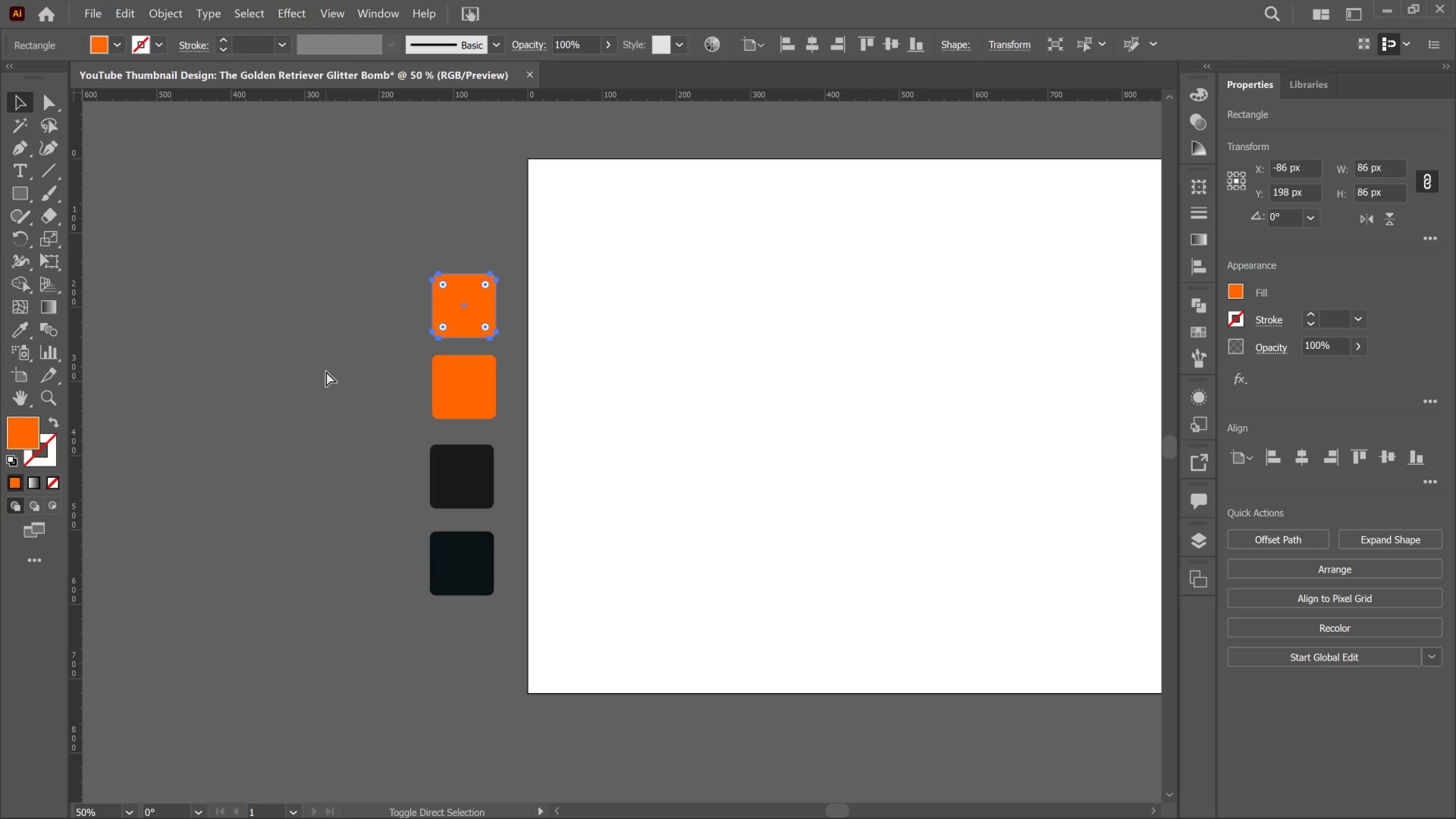 
key(Control+Shift+Z)
 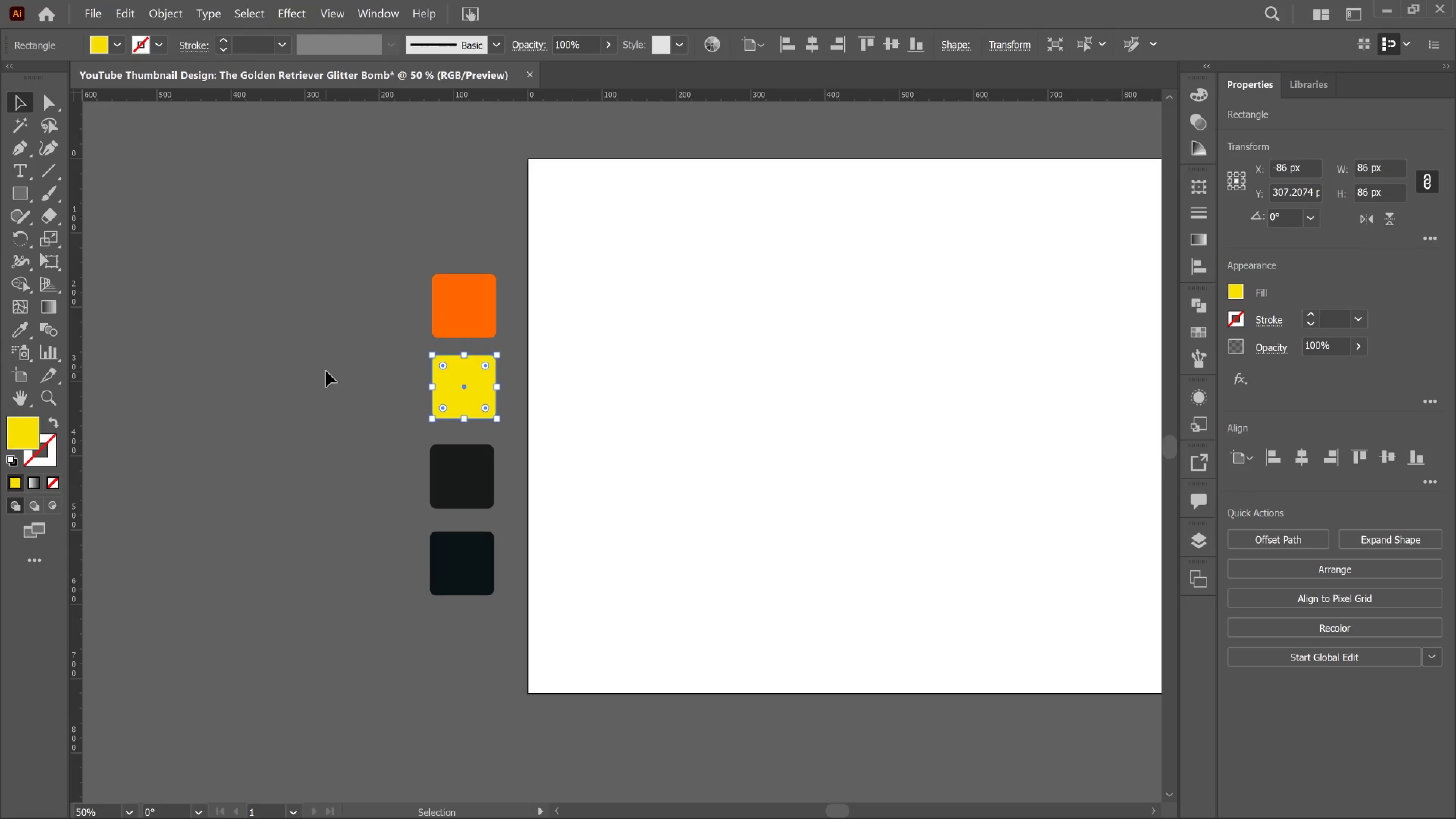 
wait(6.86)
 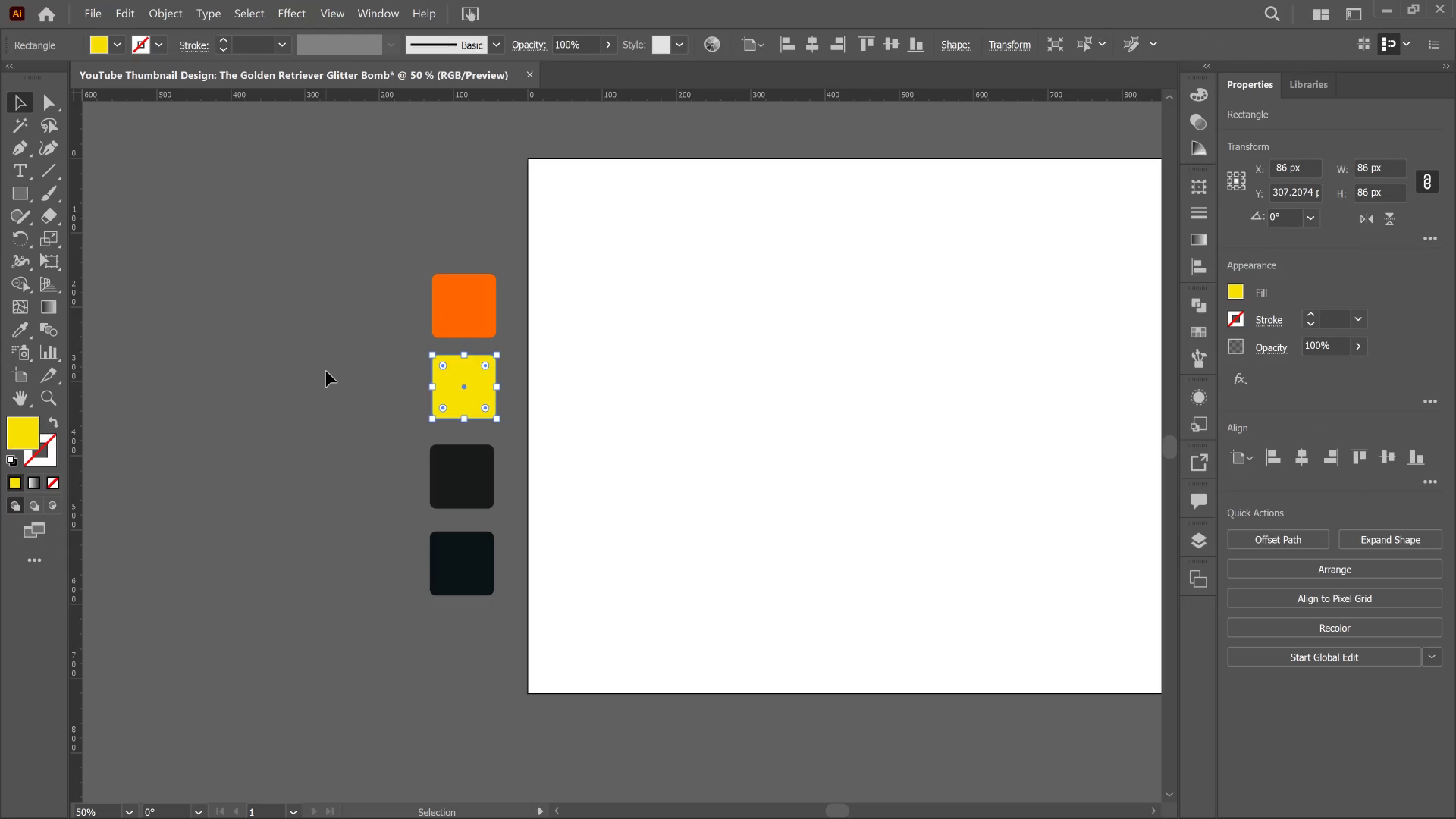 
left_click([607, 562])
 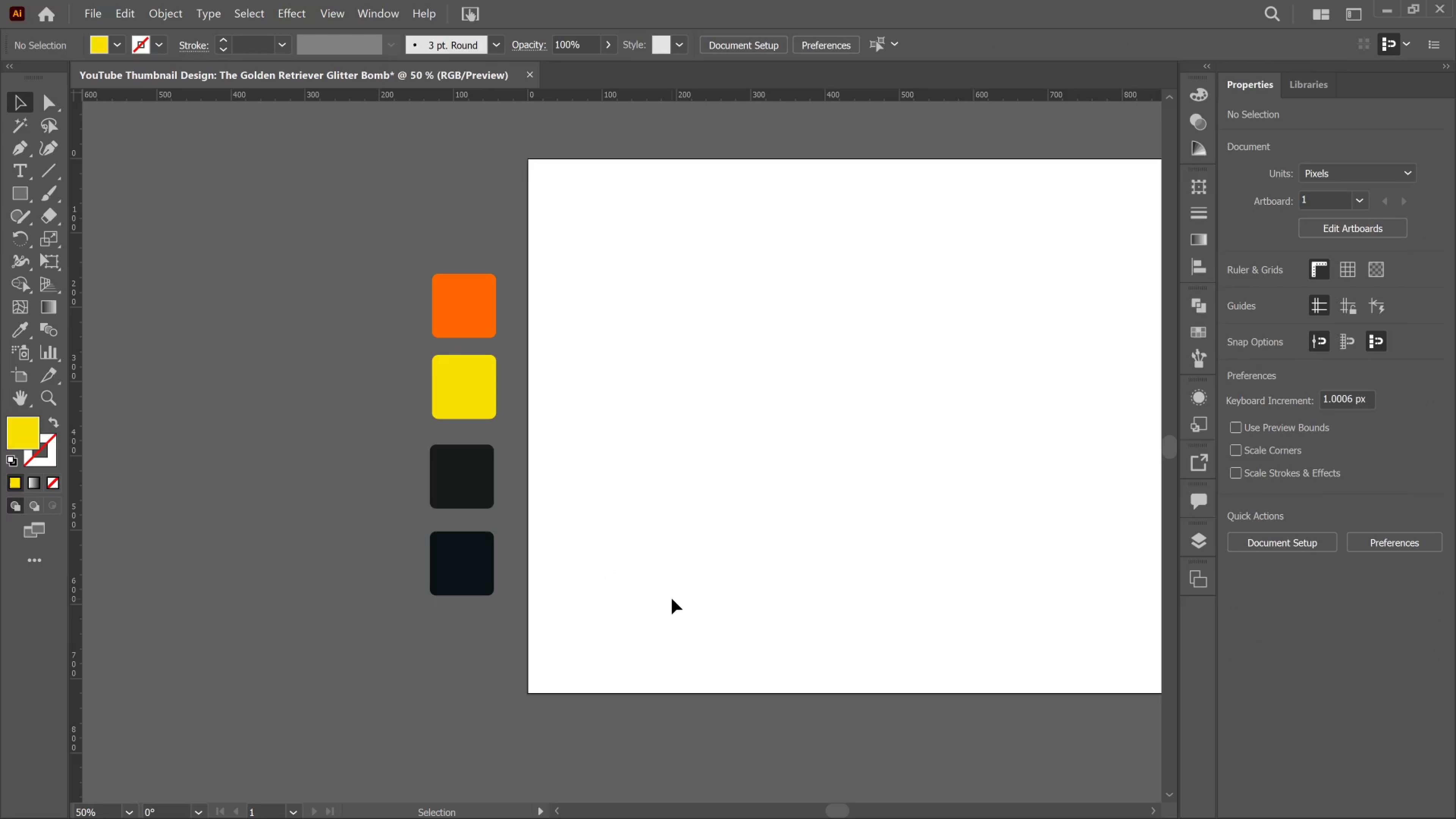 
hold_key(key=AltLeft, duration=0.37)
 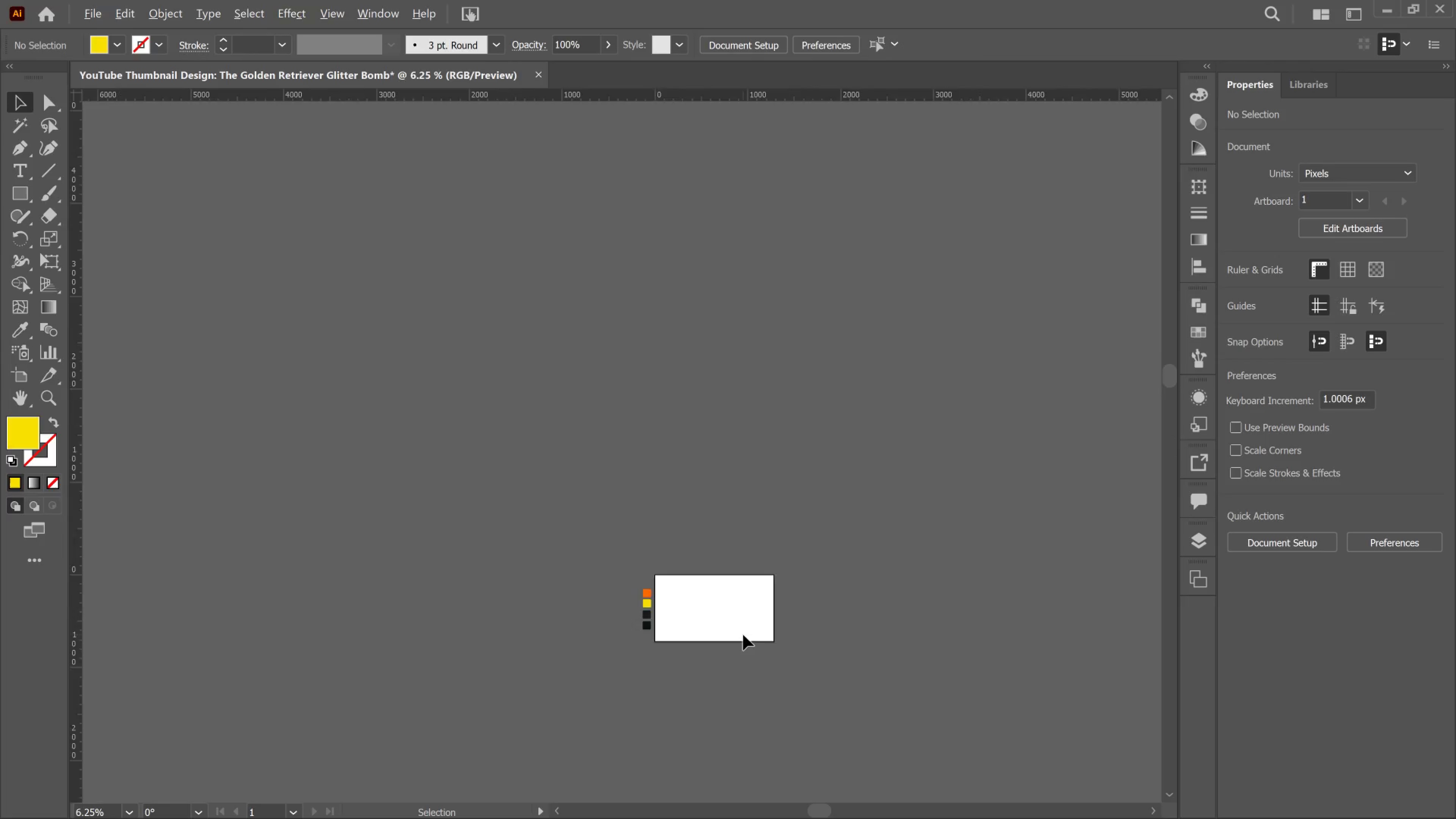 
hold_key(key=AltLeft, duration=1.01)
 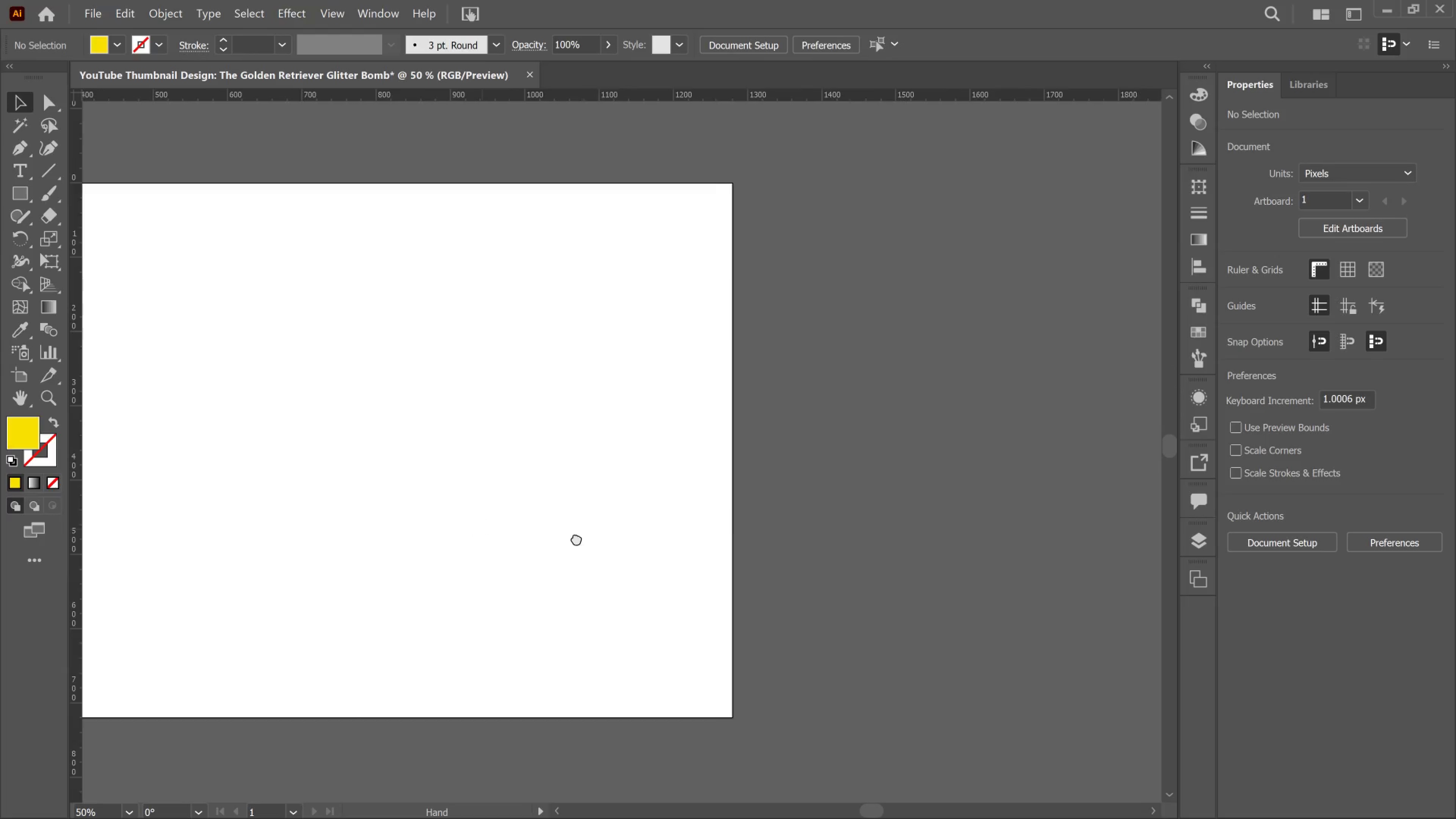 
scroll: coordinate [673, 636], scroll_direction: down, amount: 5.0
 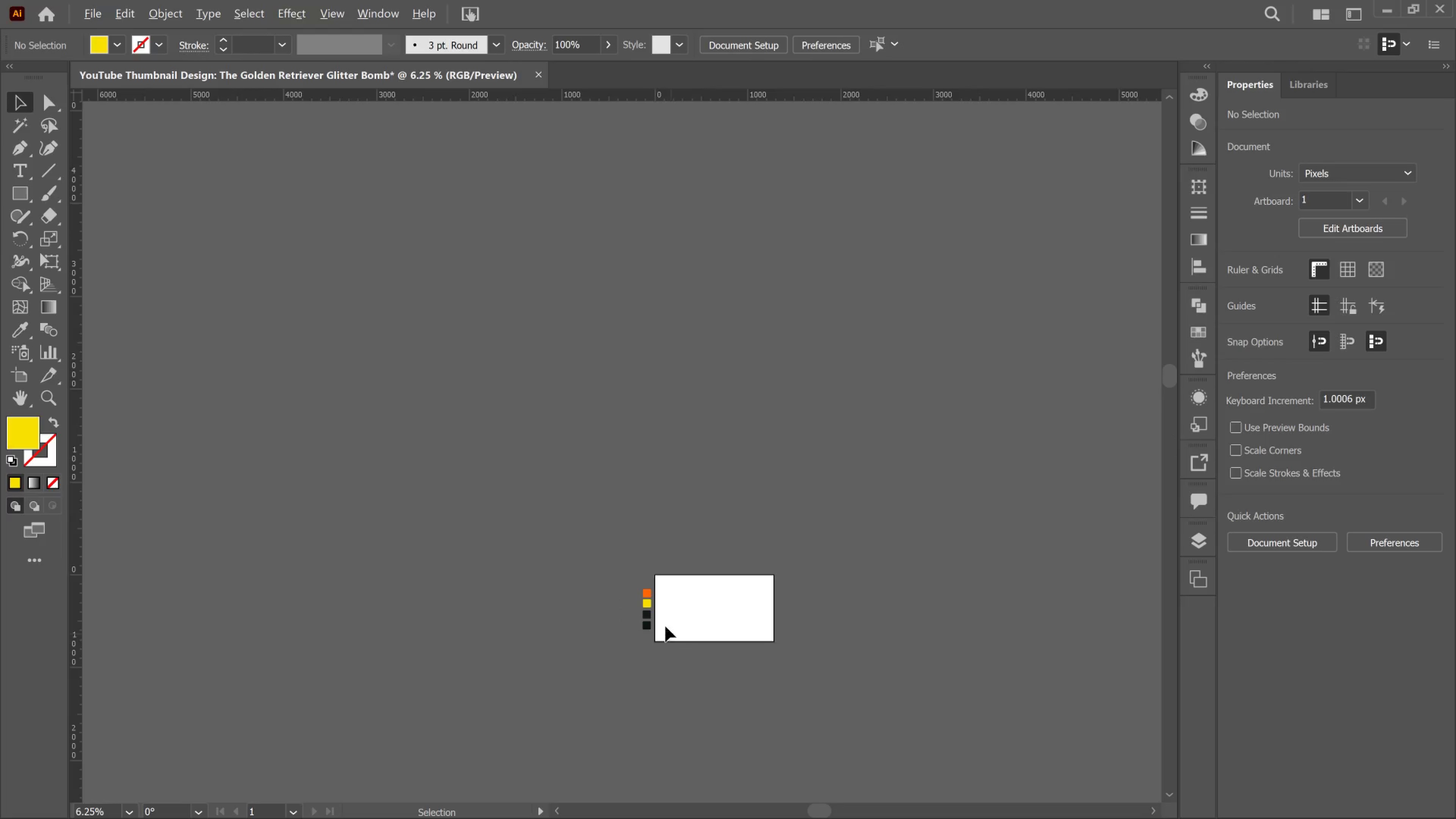 
scroll: coordinate [828, 626], scroll_direction: up, amount: 5.0
 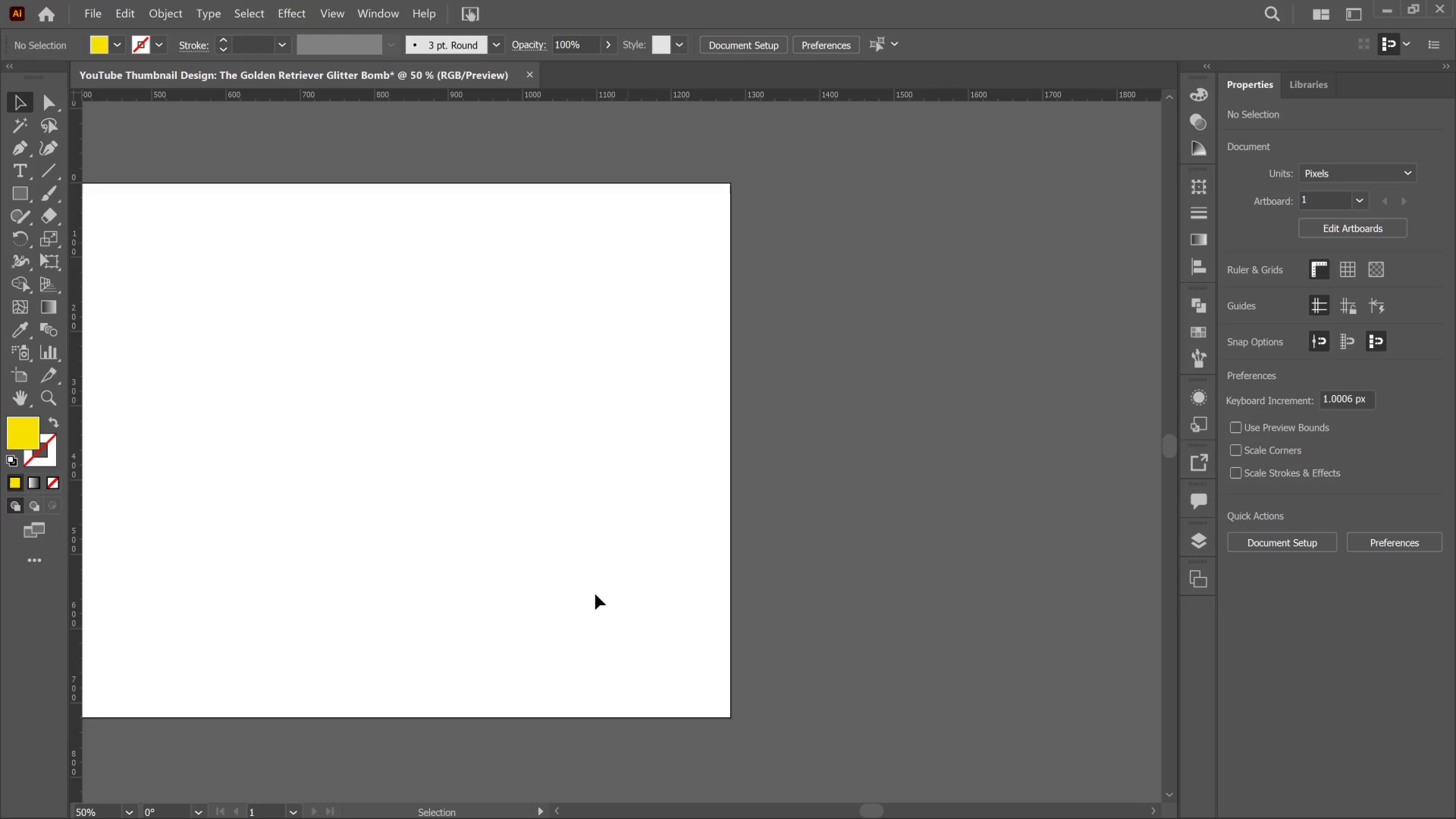 
hold_key(key=Space, duration=1.52)
 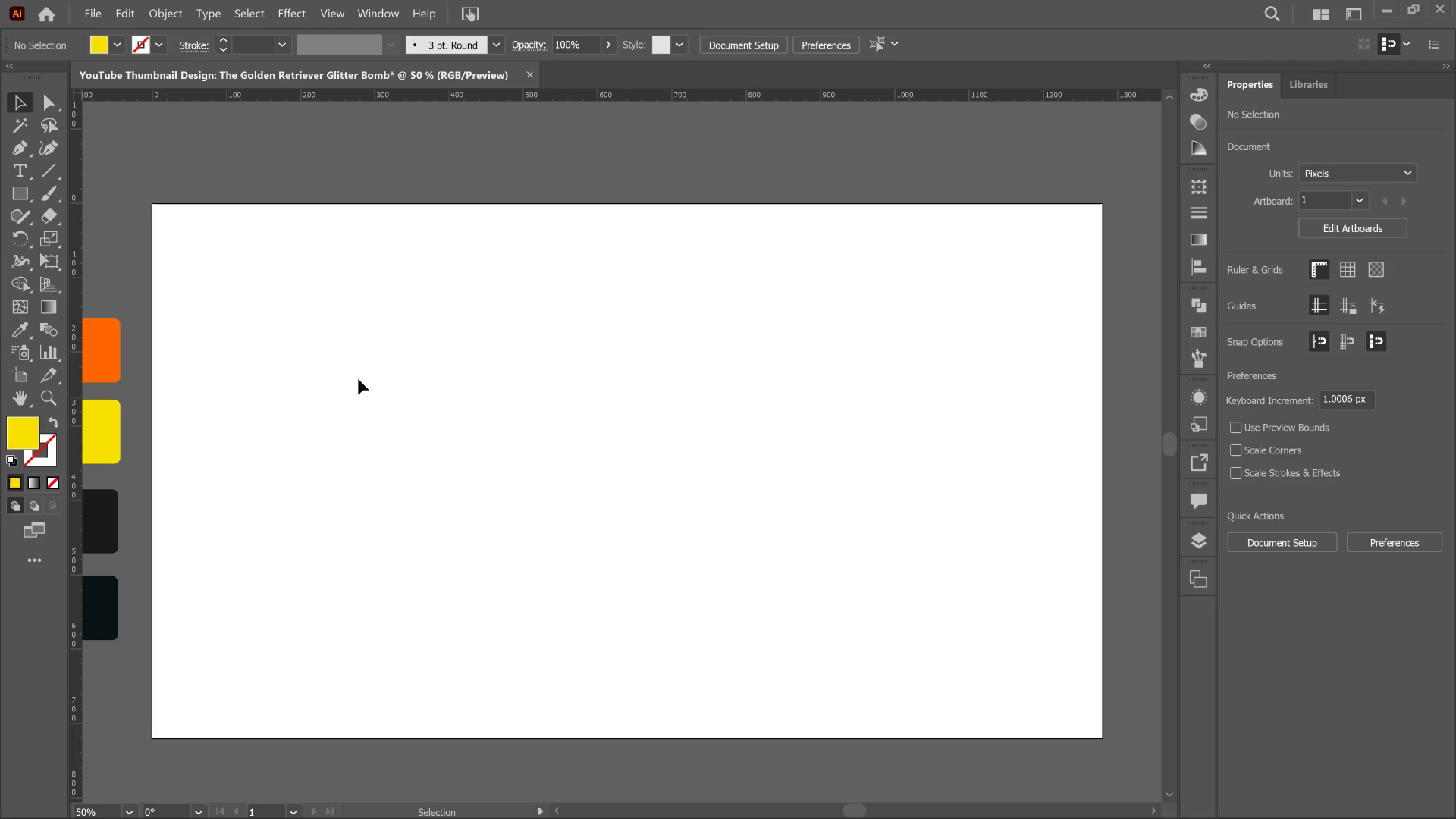 
left_click_drag(start_coordinate=[481, 529], to_coordinate=[852, 549])
 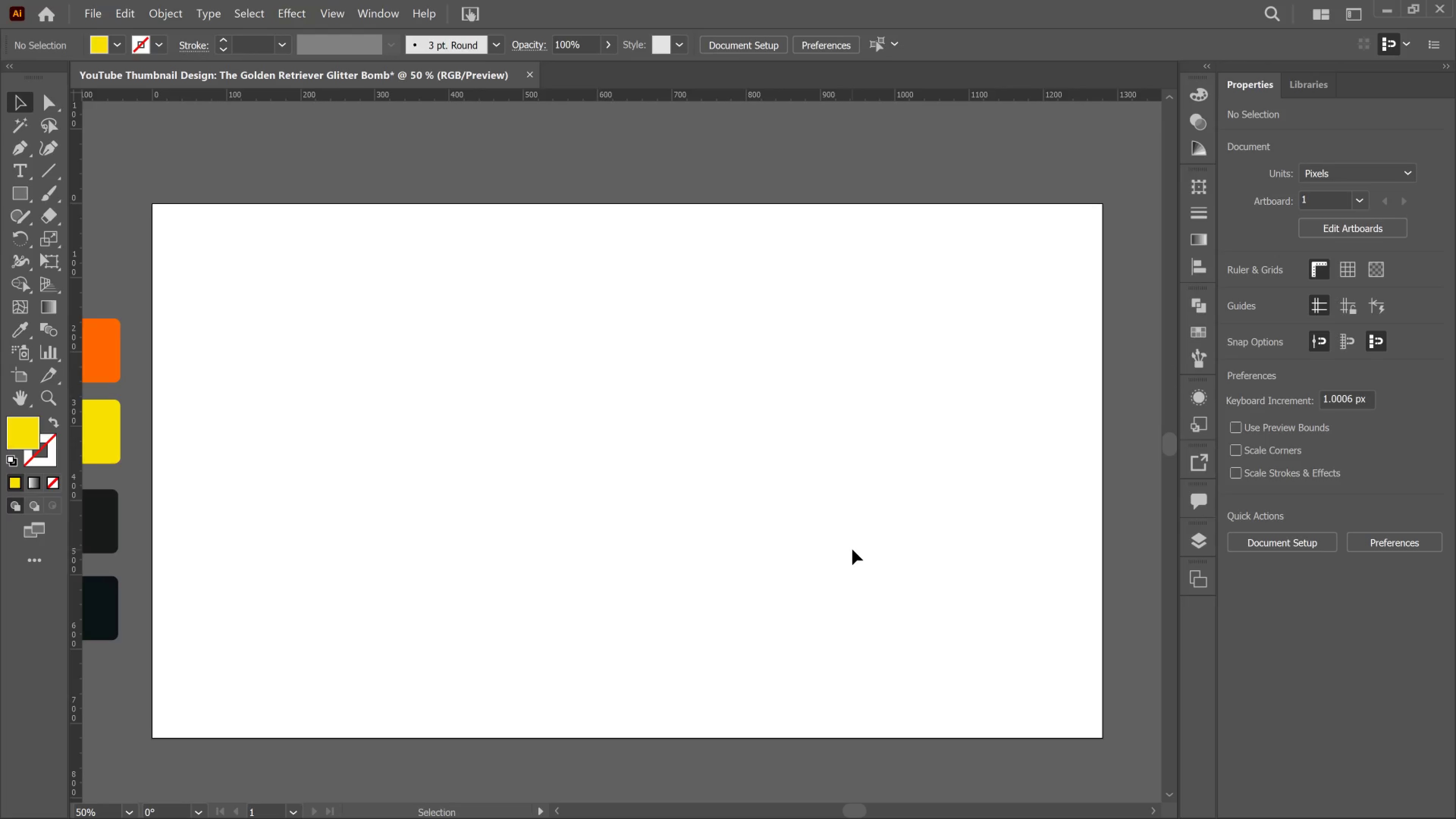 
key(Space)
 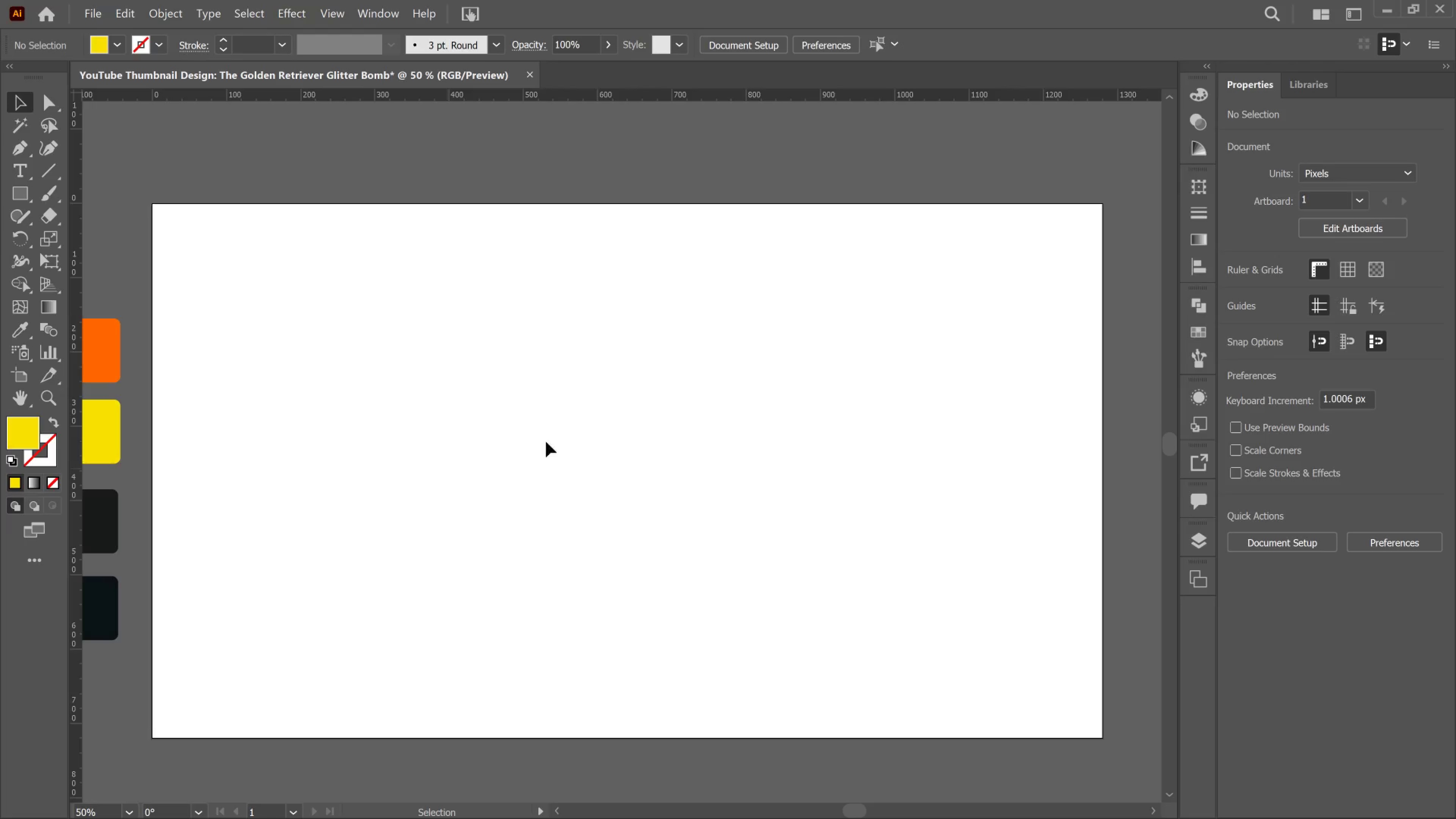 
wait(158.29)
 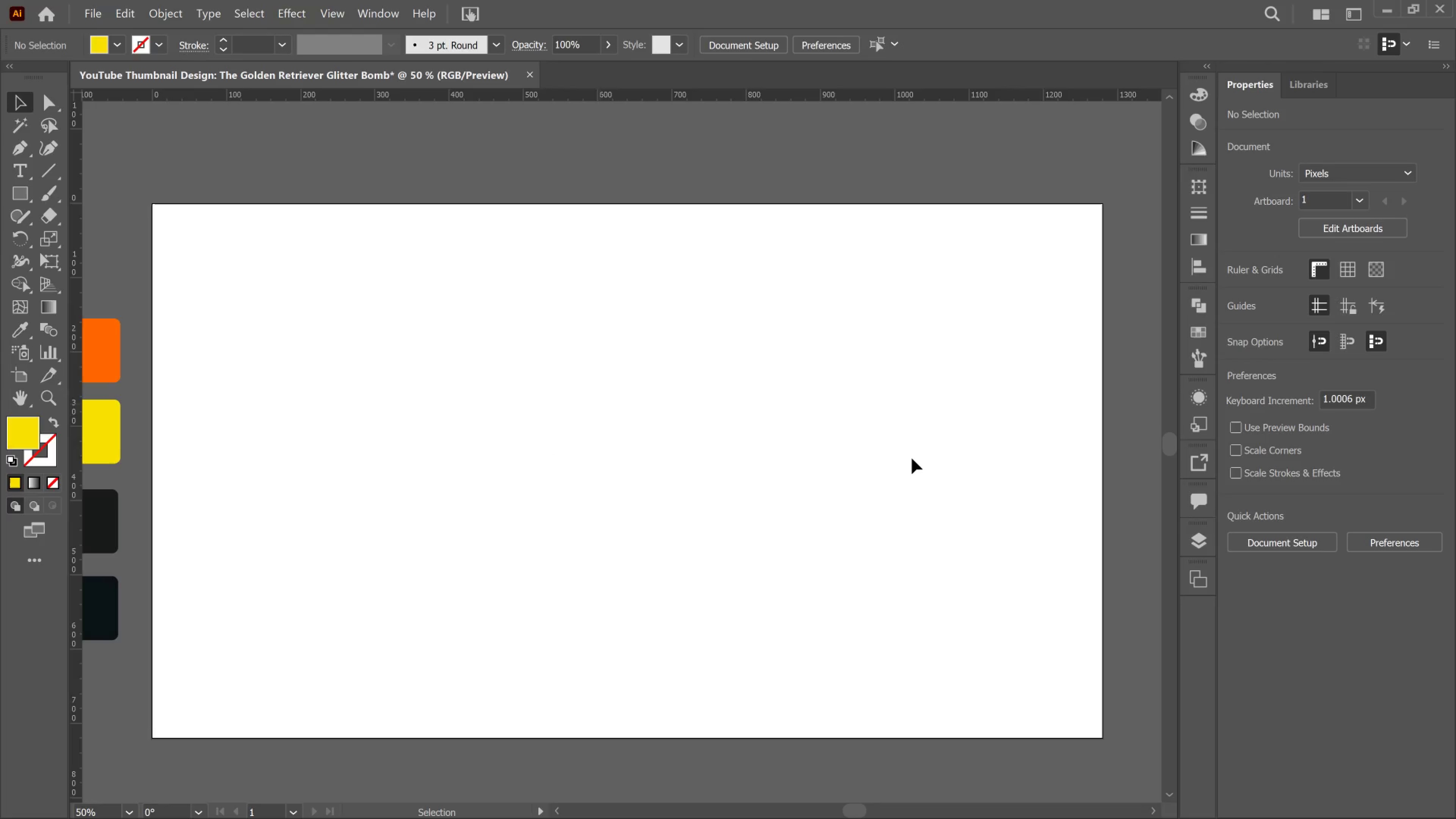 
key(Alt+Tab)
 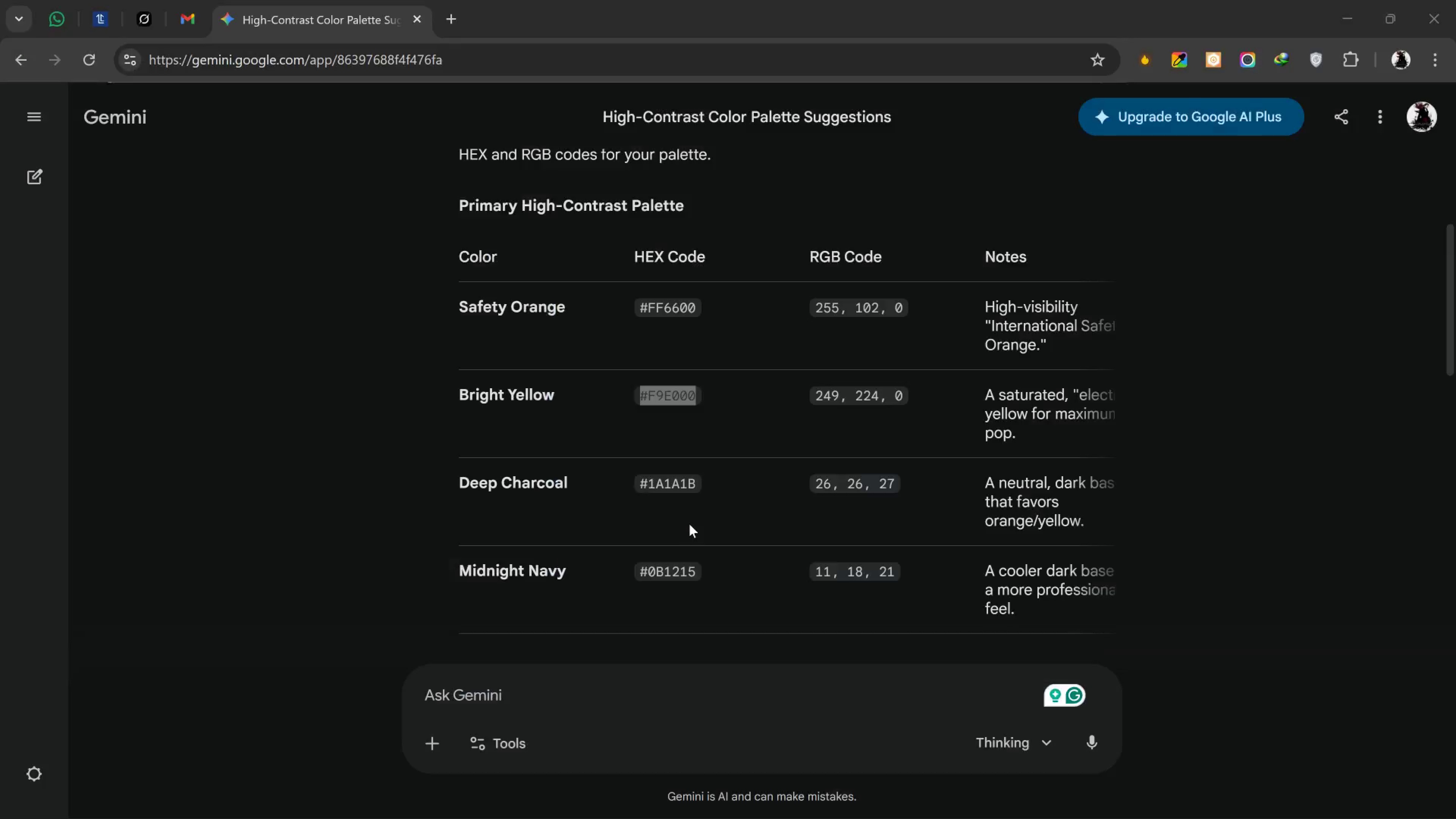 
key(Alt+AltLeft)
 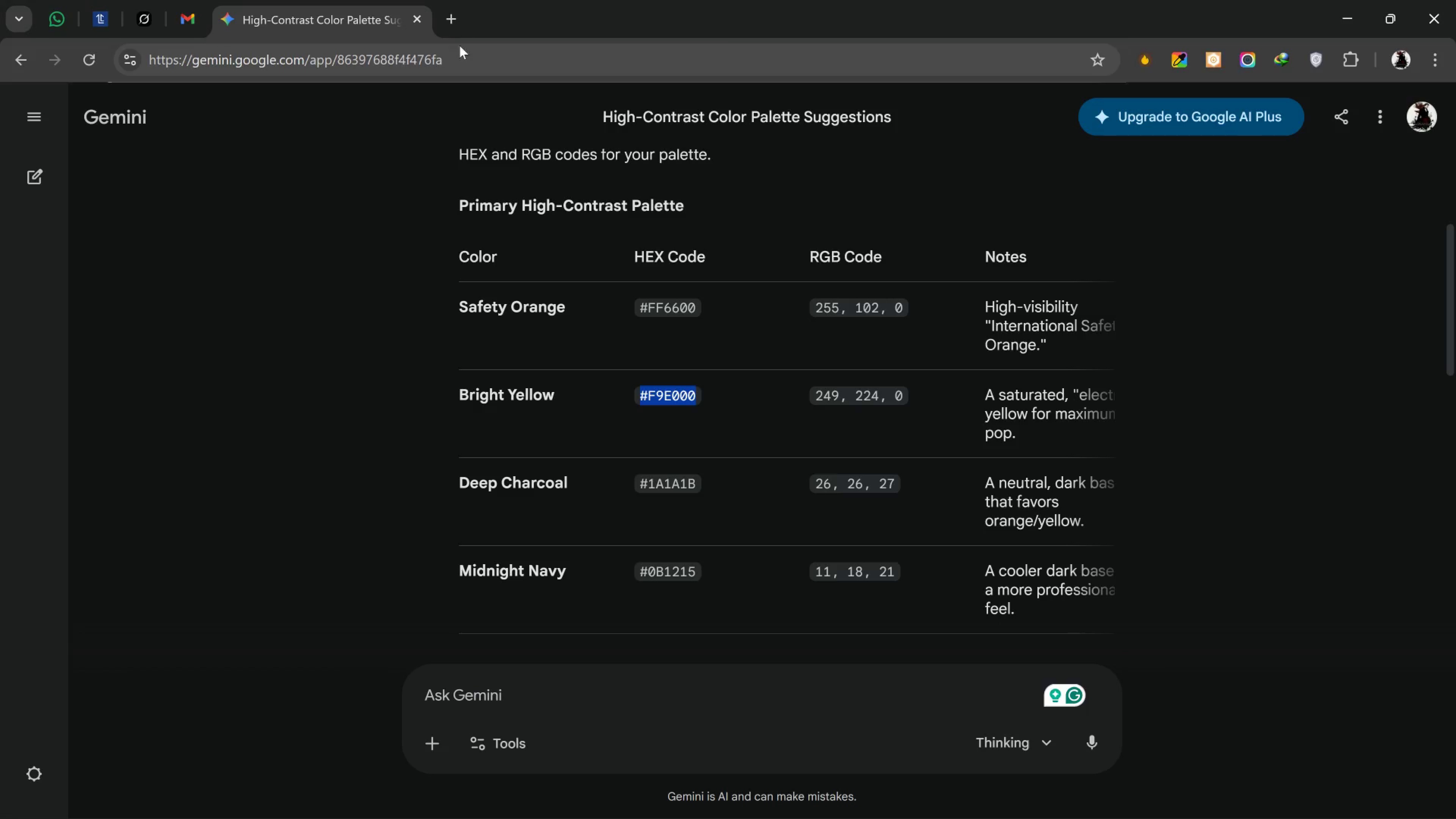 
left_click_drag(start_coordinate=[459, 25], to_coordinate=[461, 25])
 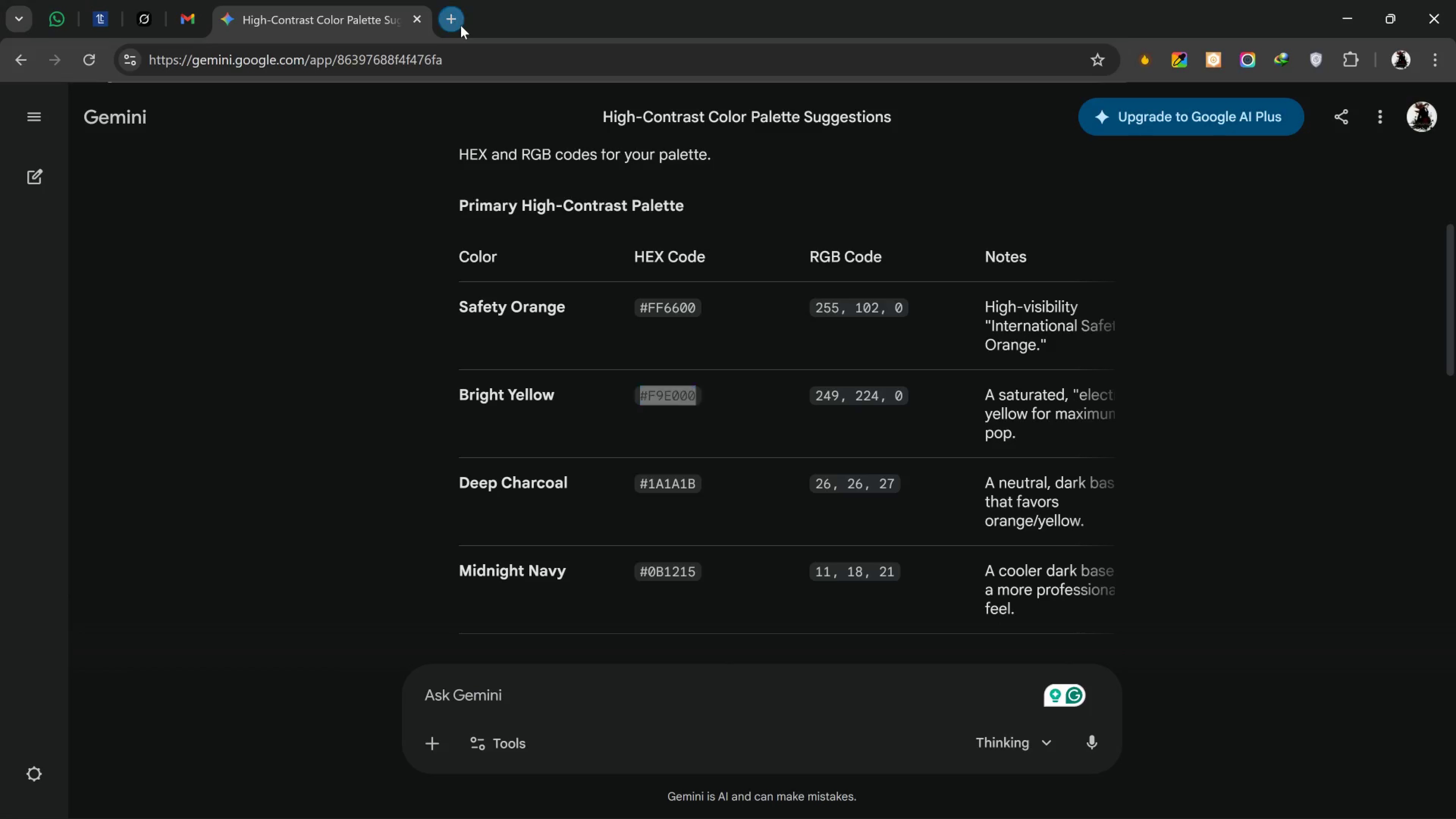 
key(Alt+Tab)
 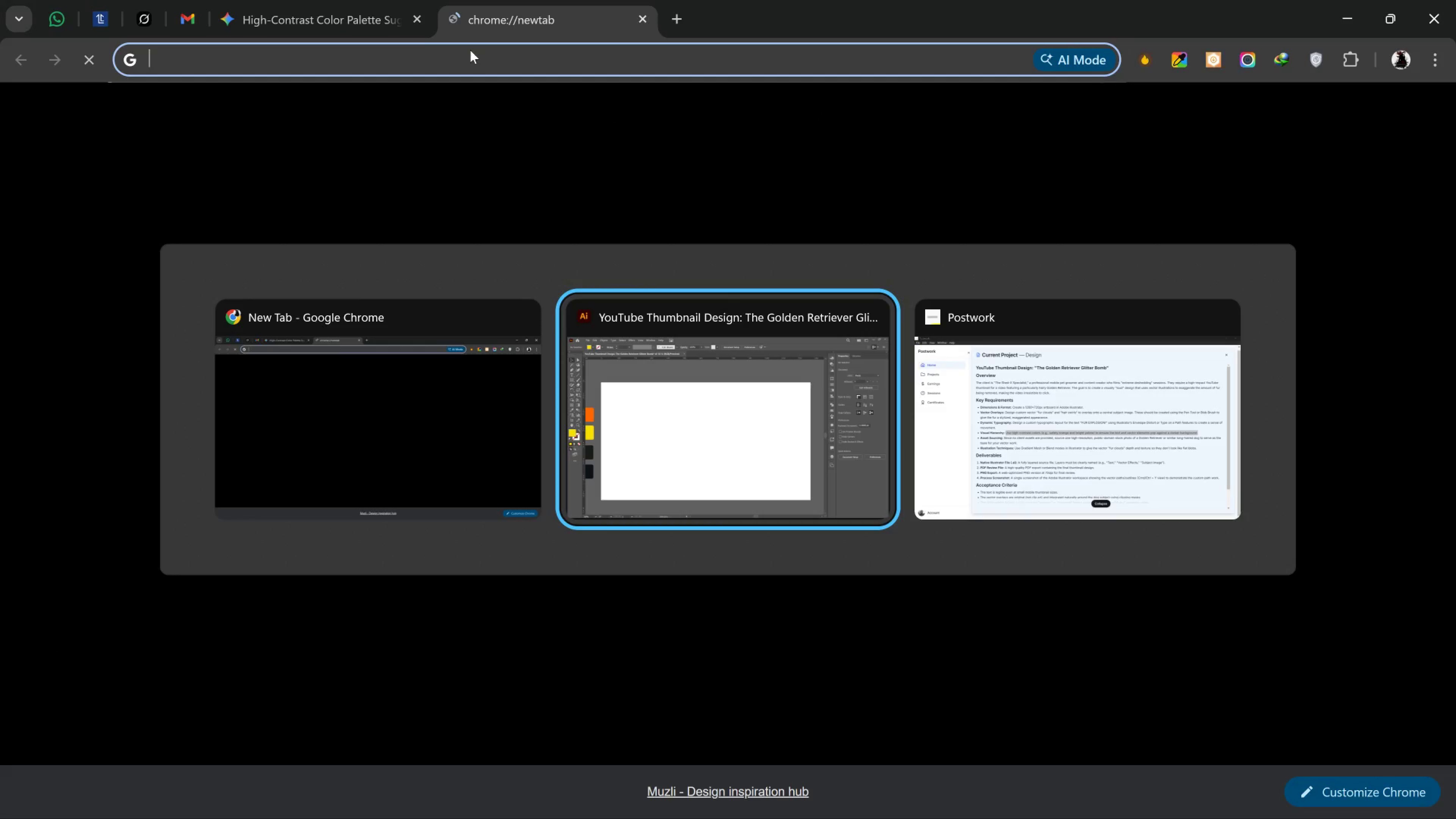 
key(Alt+Tab)